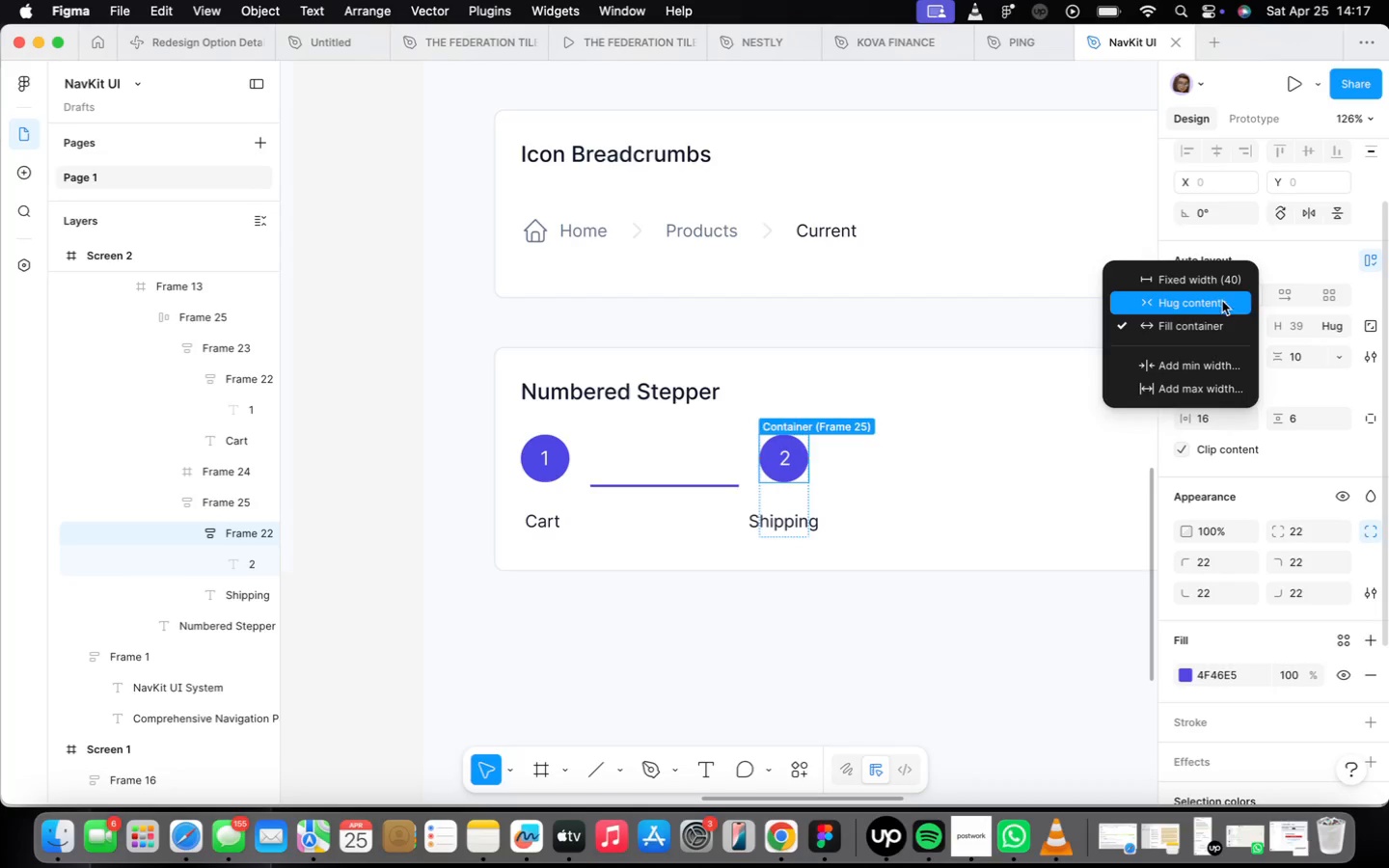 
left_click([1213, 281])
 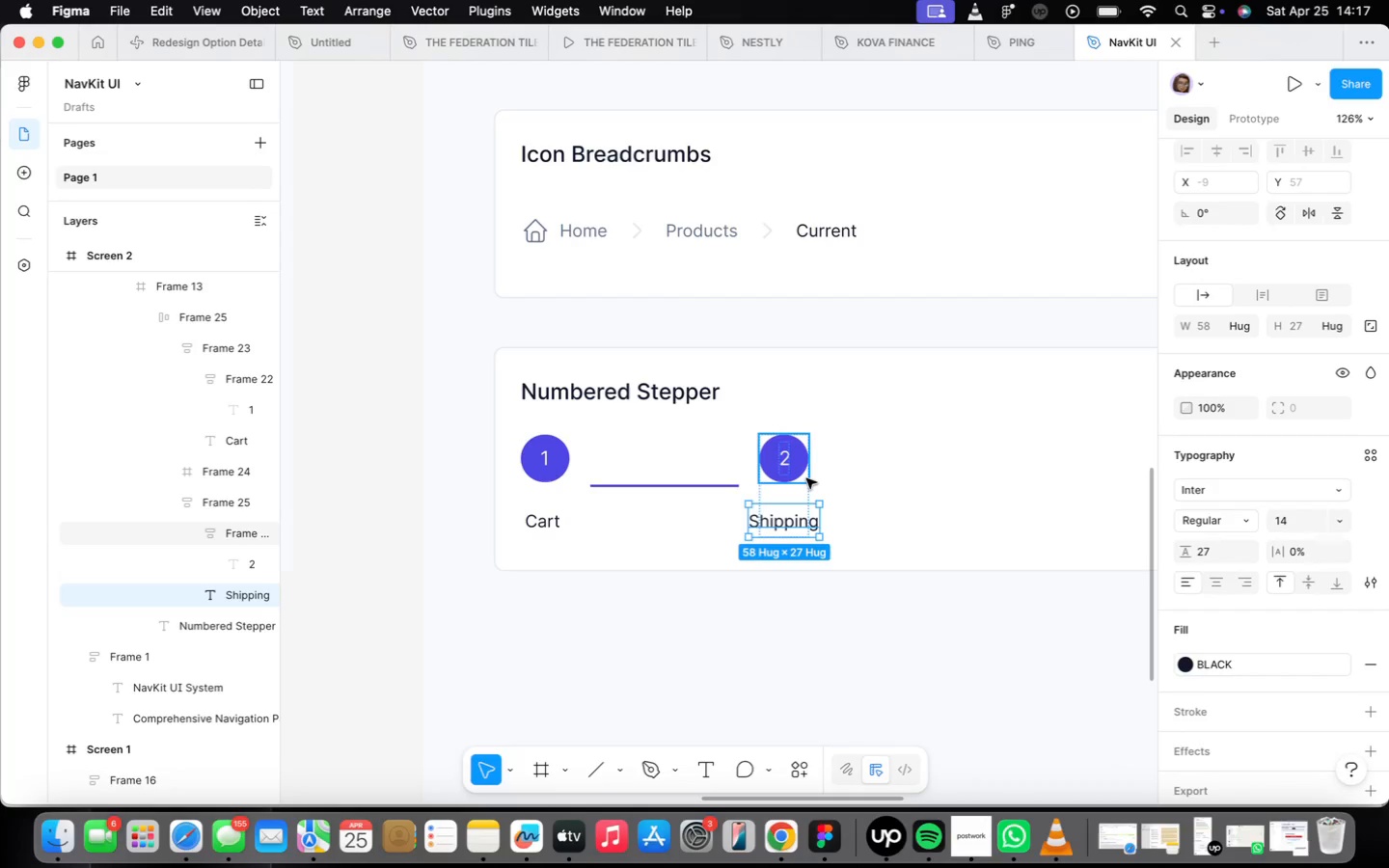 
left_click([811, 493])
 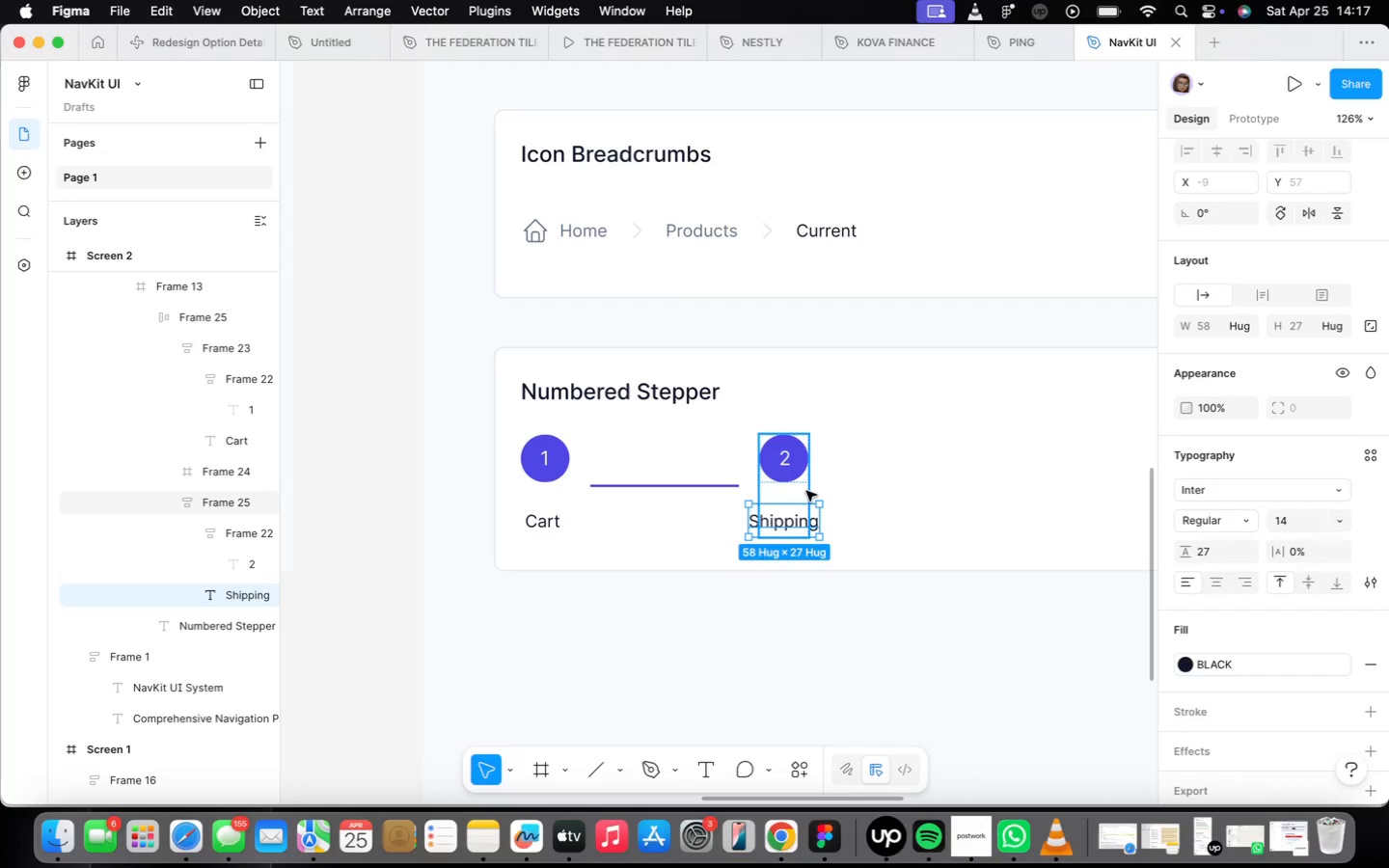 
left_click([805, 491])
 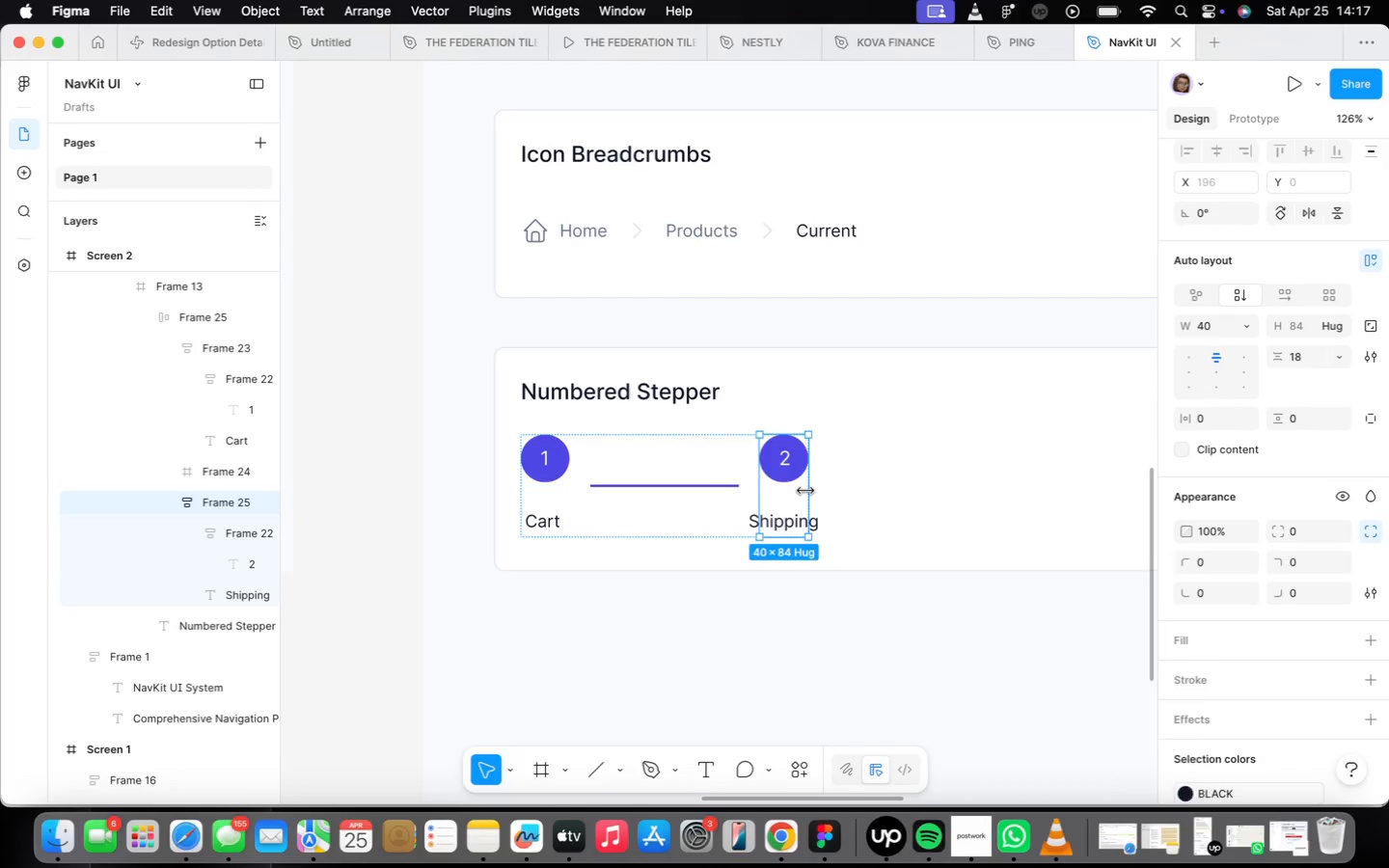 
left_click_drag(start_coordinate=[806, 491], to_coordinate=[821, 494])
 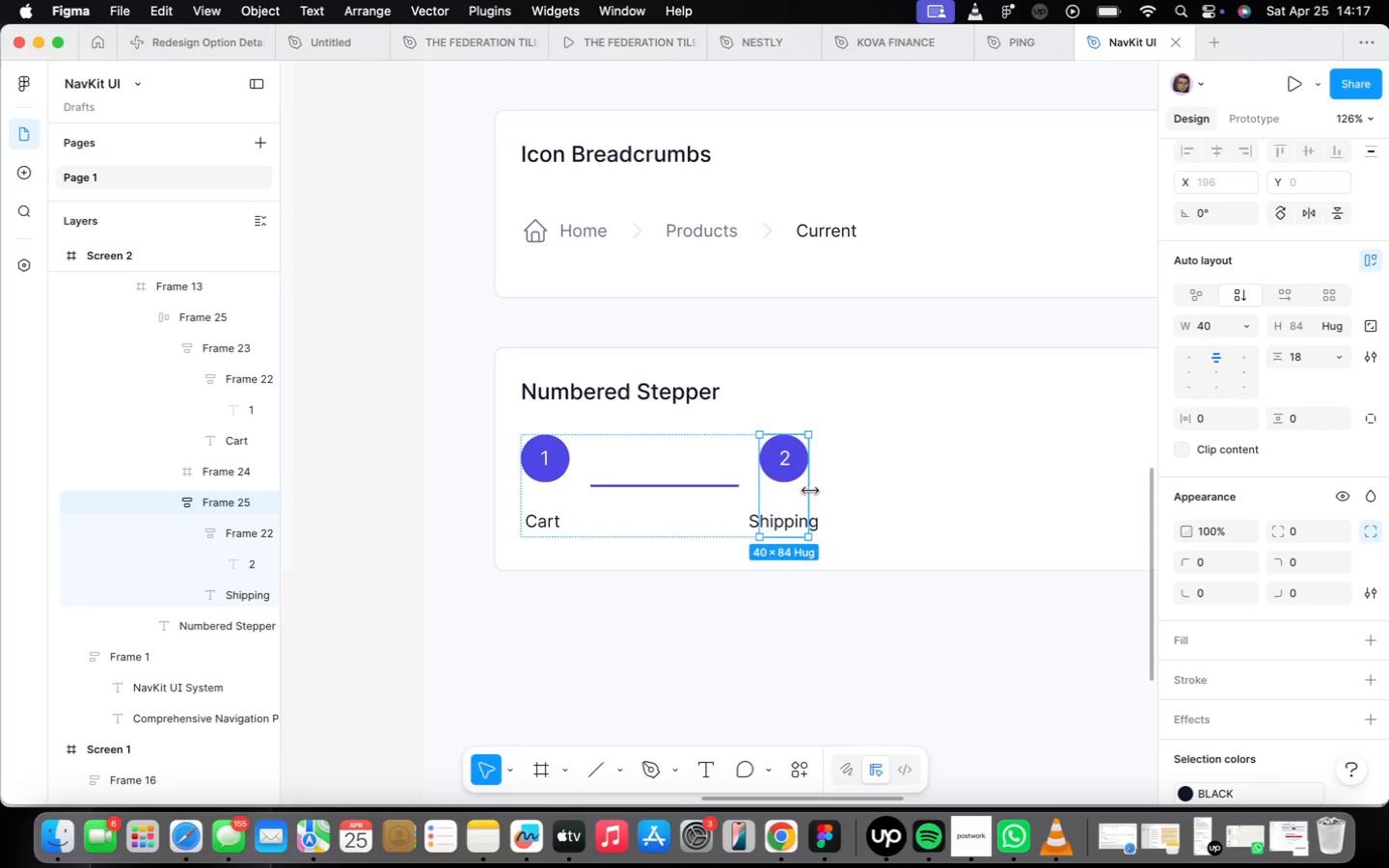 
left_click_drag(start_coordinate=[809, 491], to_coordinate=[828, 494])
 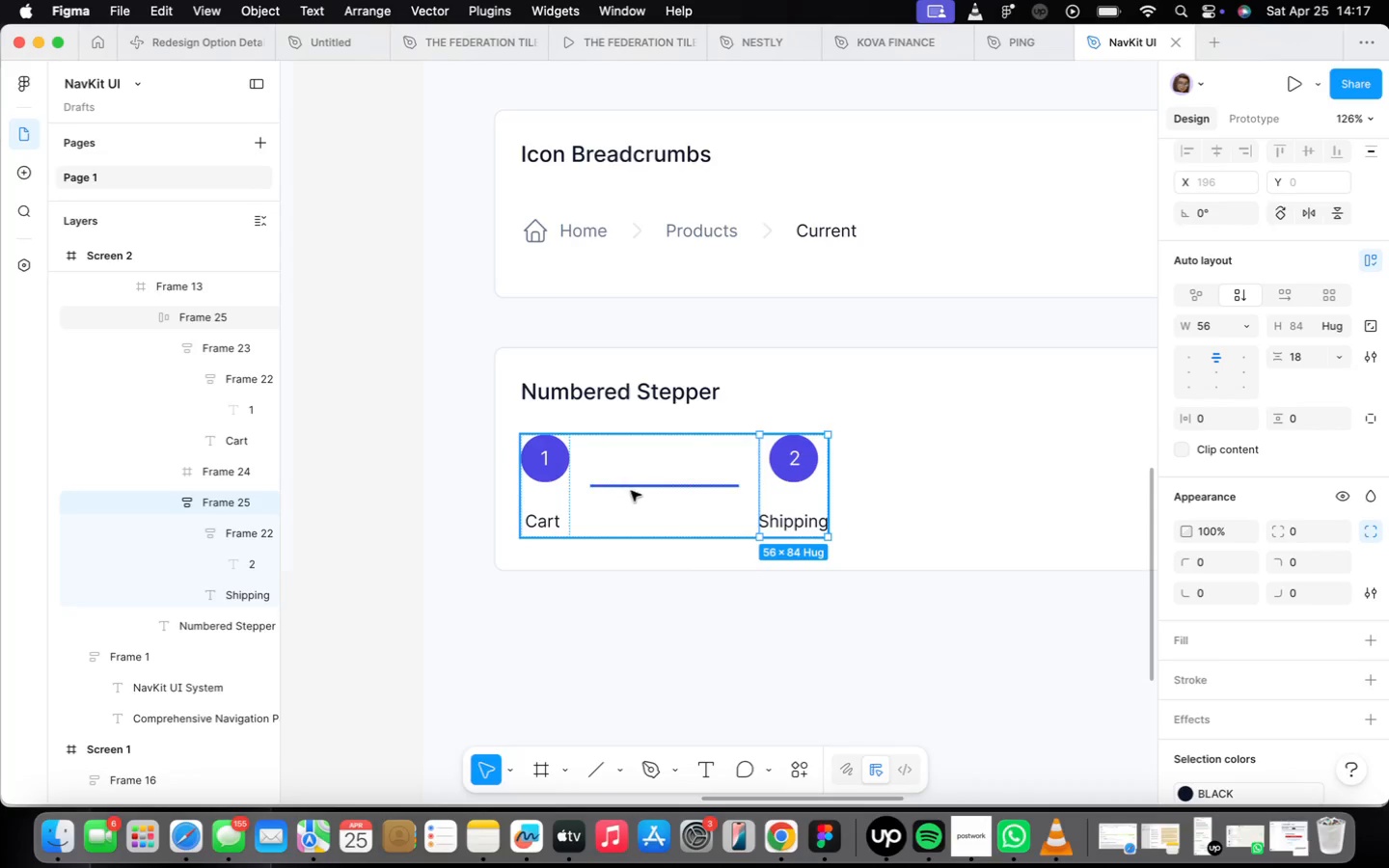 
left_click([659, 482])
 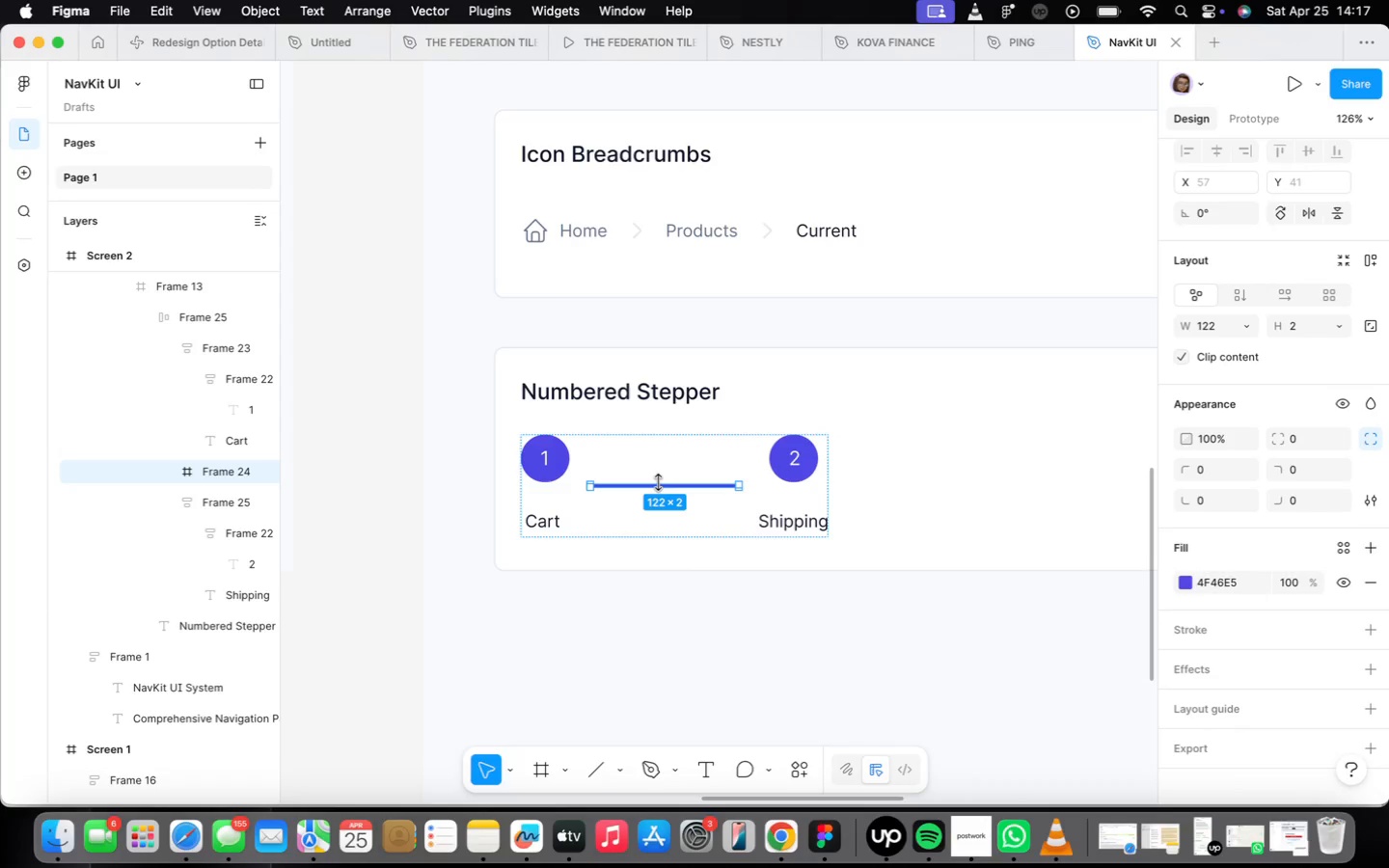 
key(Meta+D)
 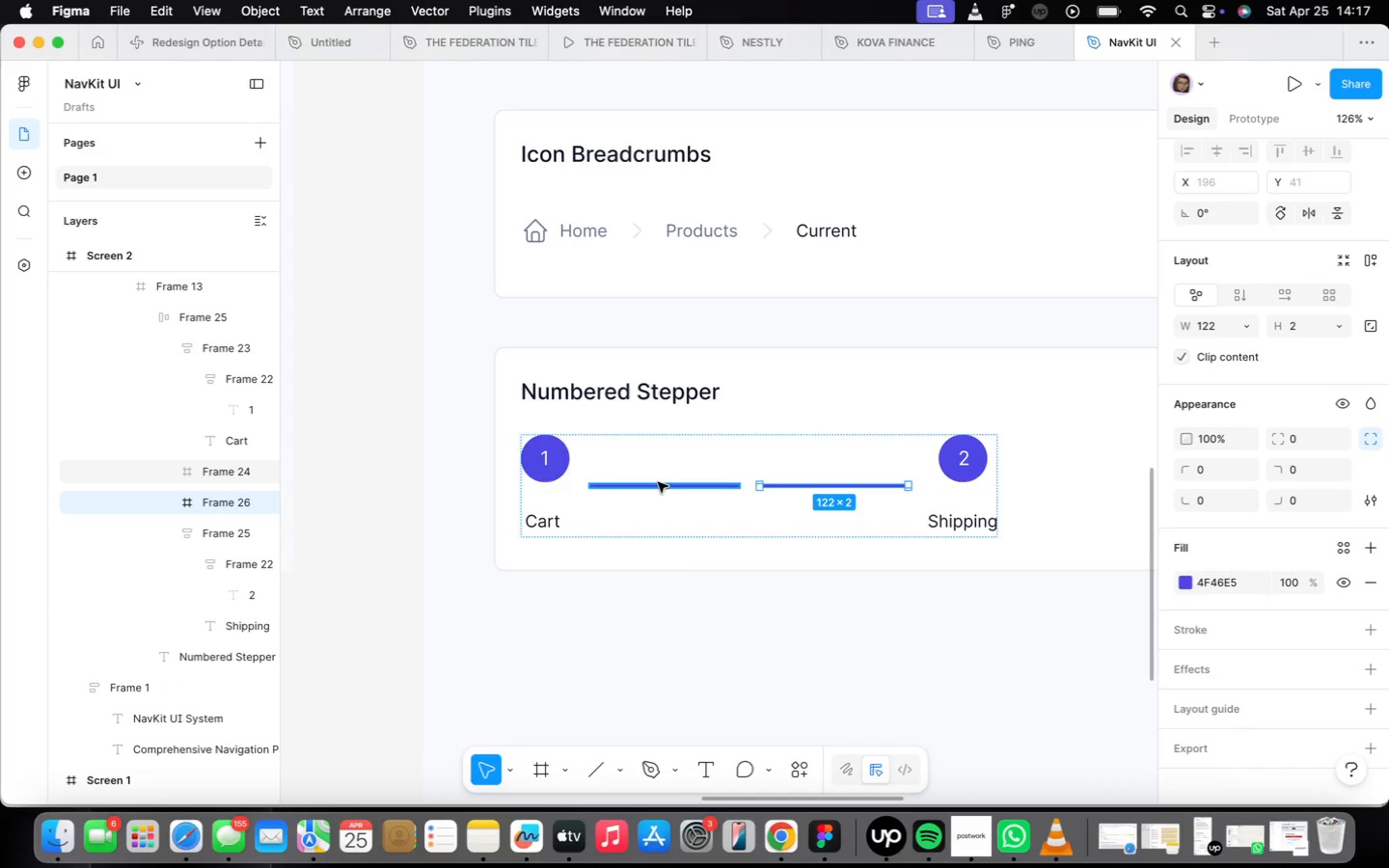 
key(ArrowRight)
 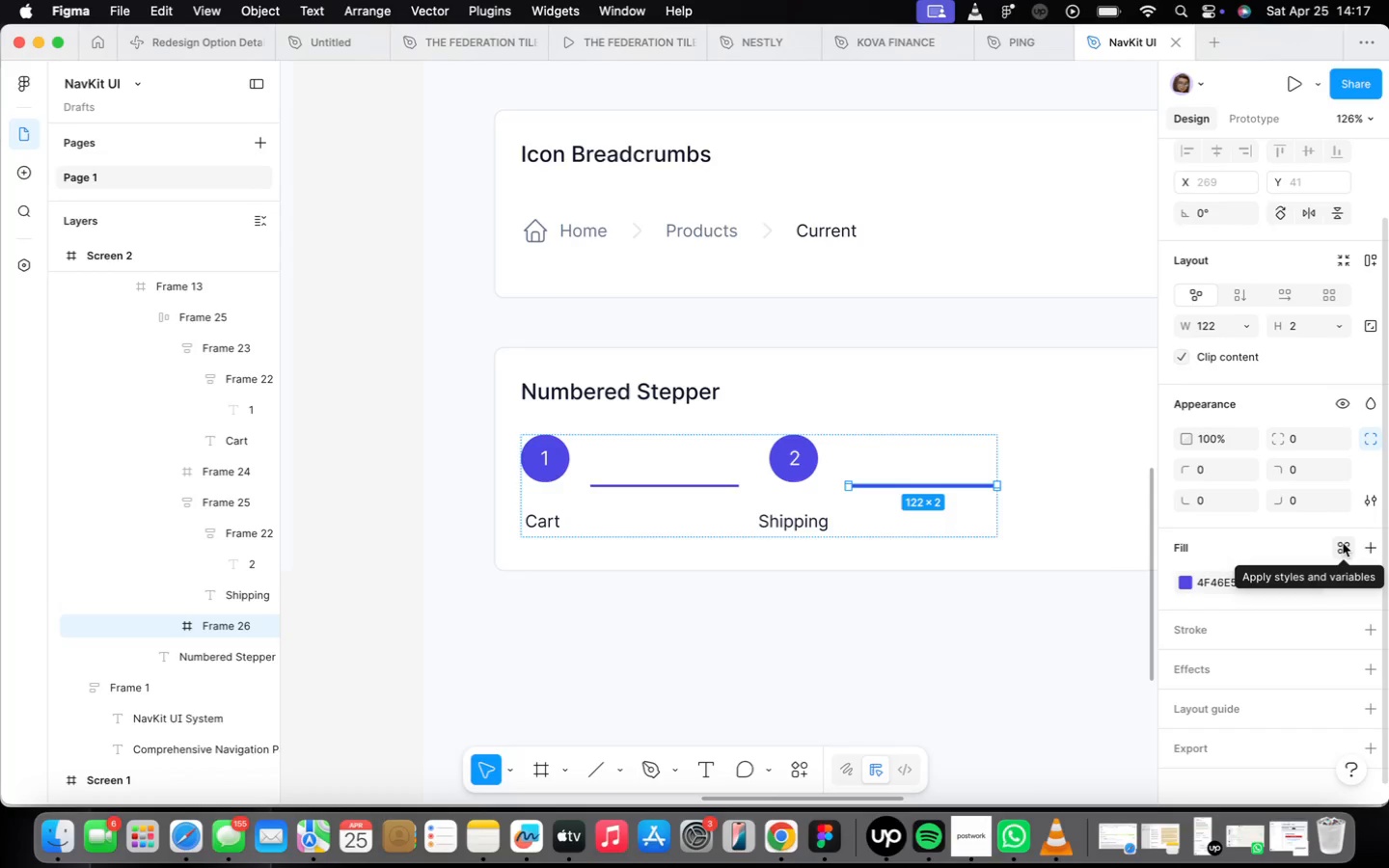 
wait(9.39)
 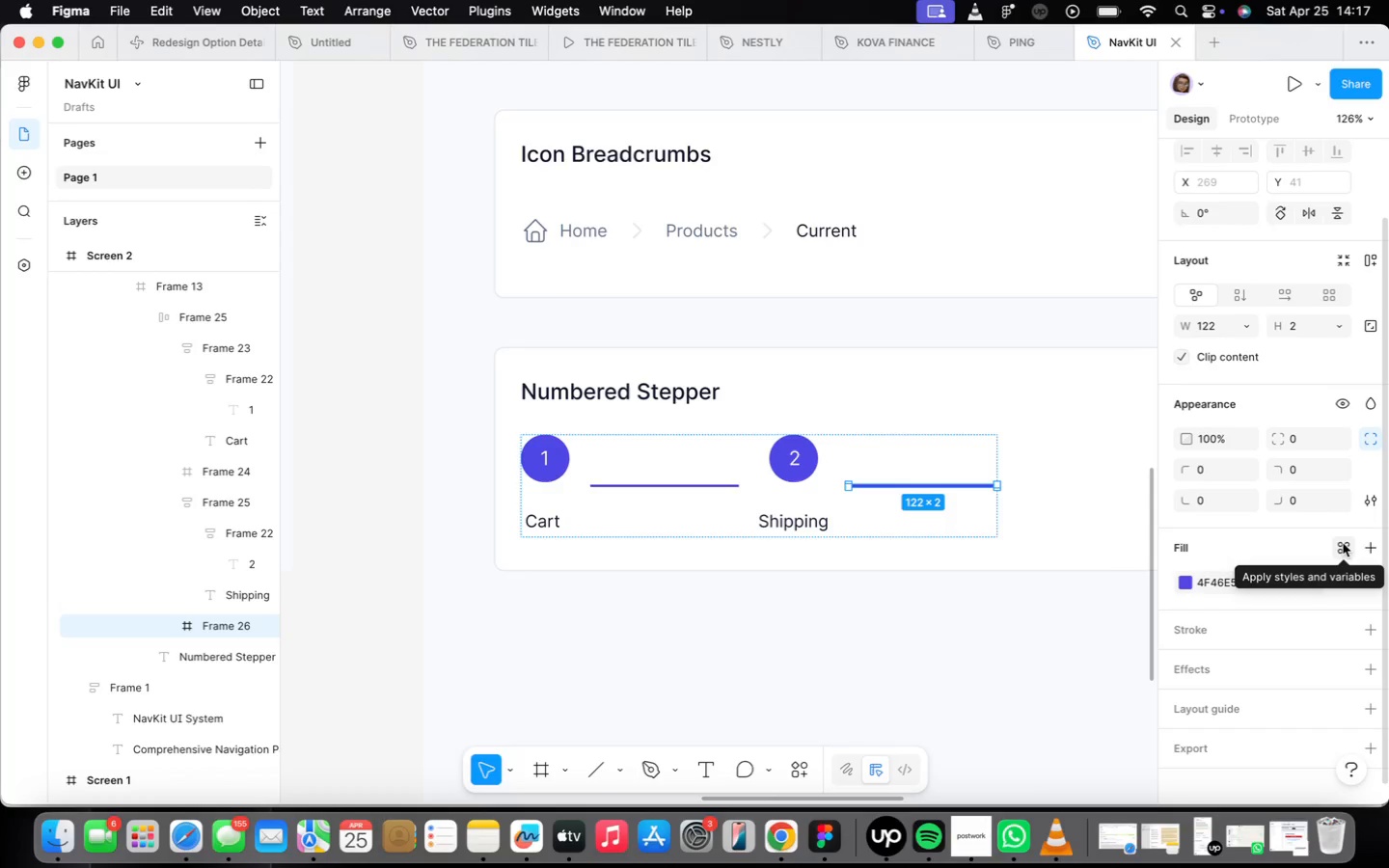 
left_click([1338, 545])
 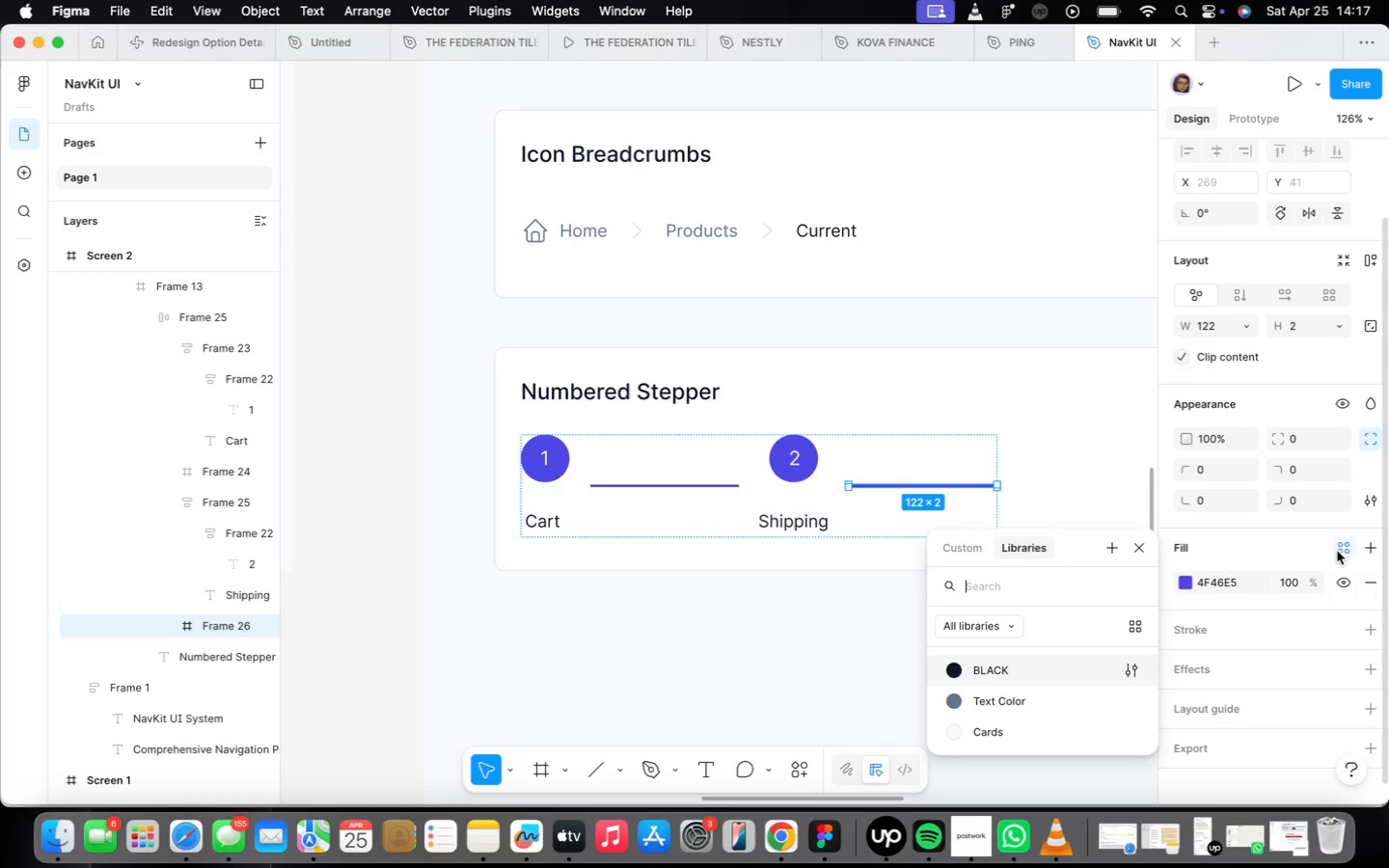 
left_click([1252, 582])
 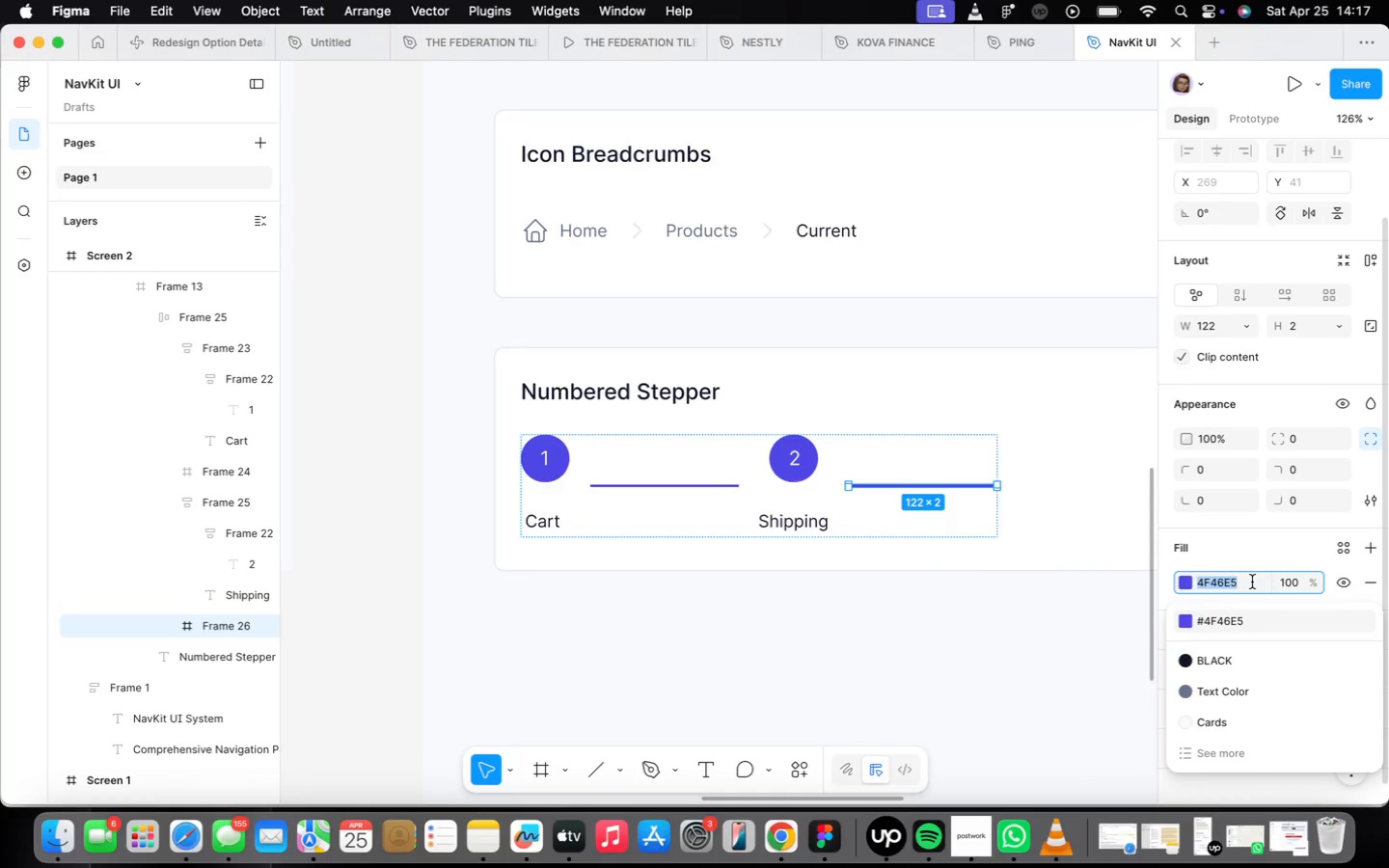 
type(e2e8f0)
 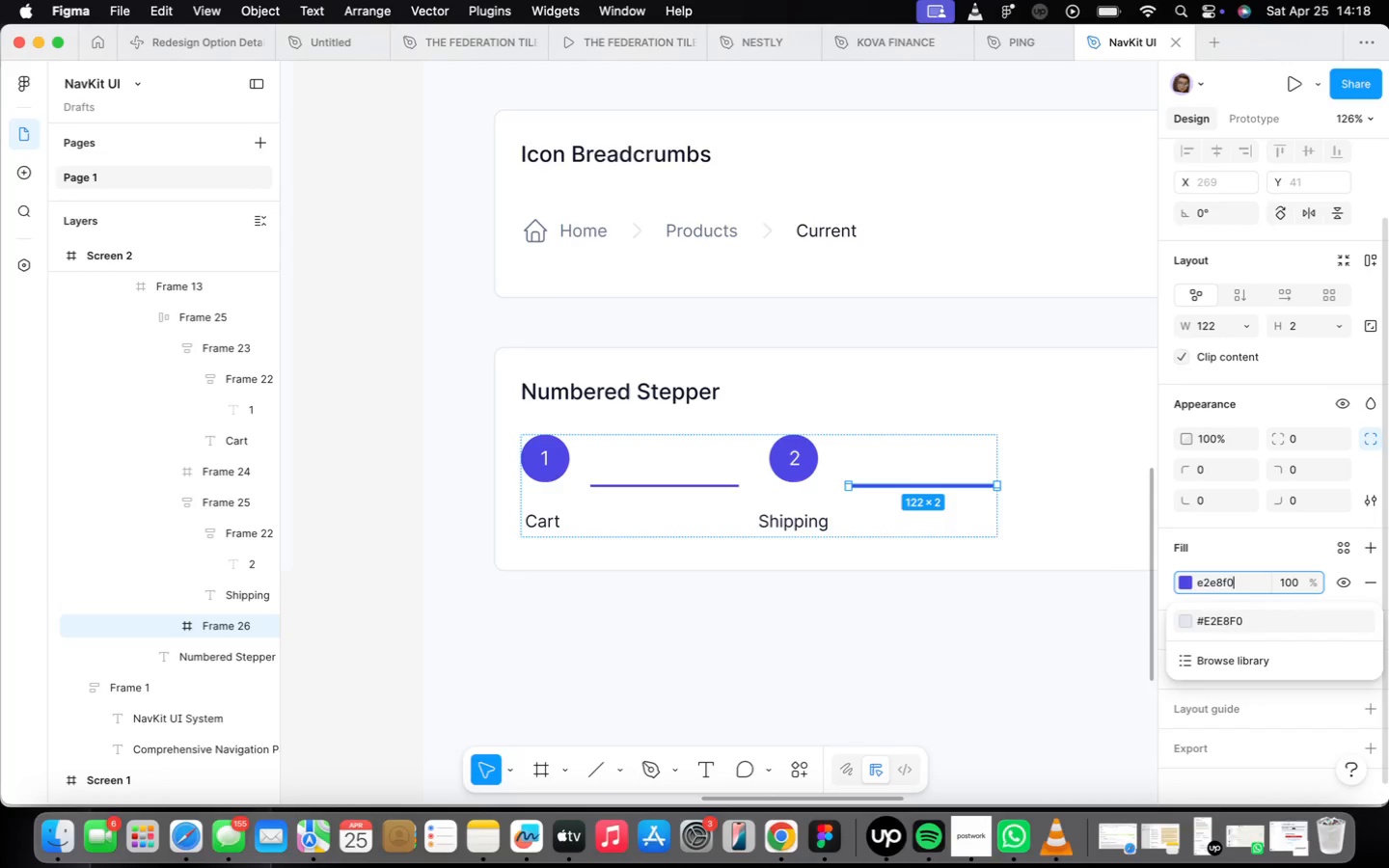 
key(Enter)
 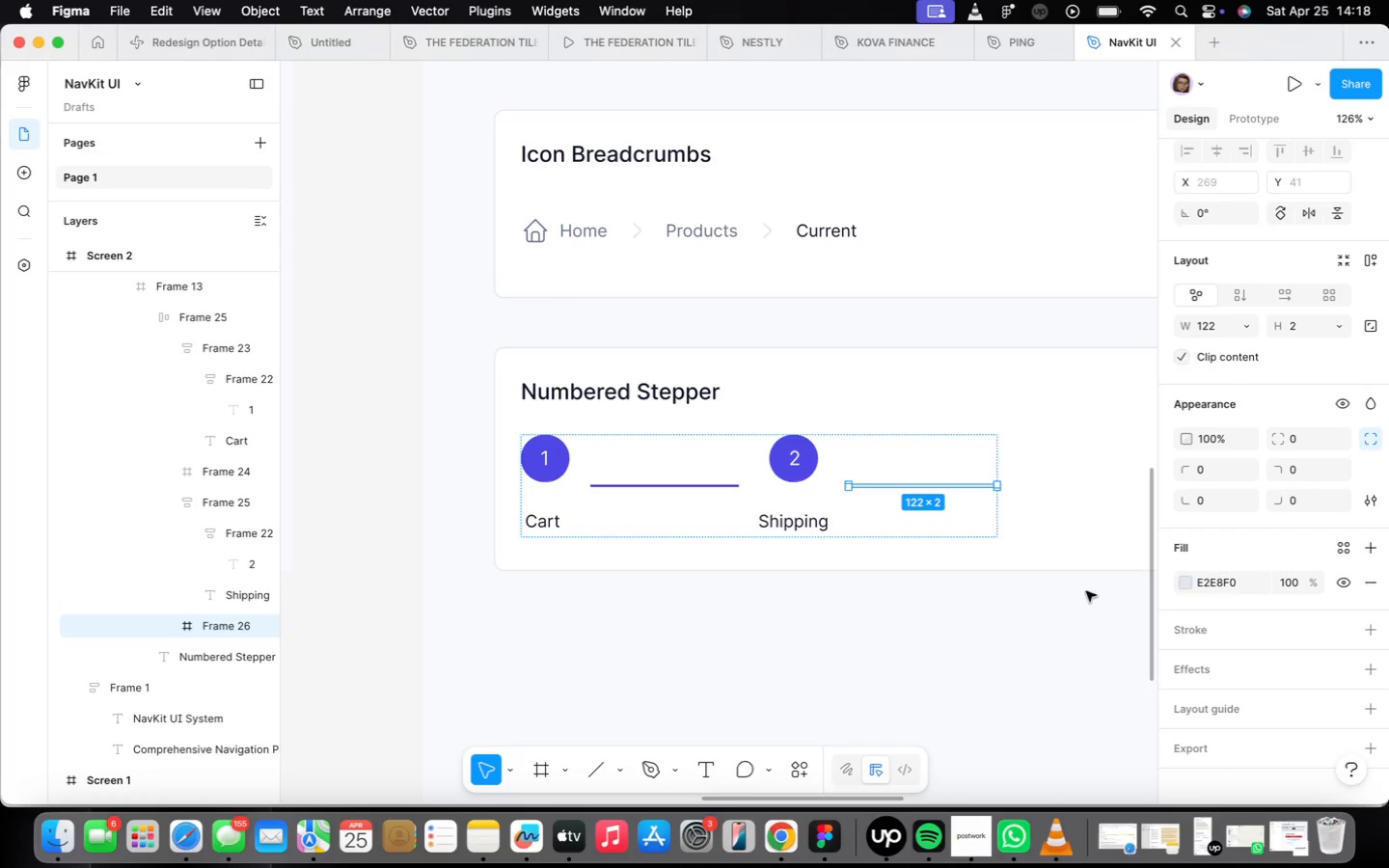 
left_click([1014, 585])
 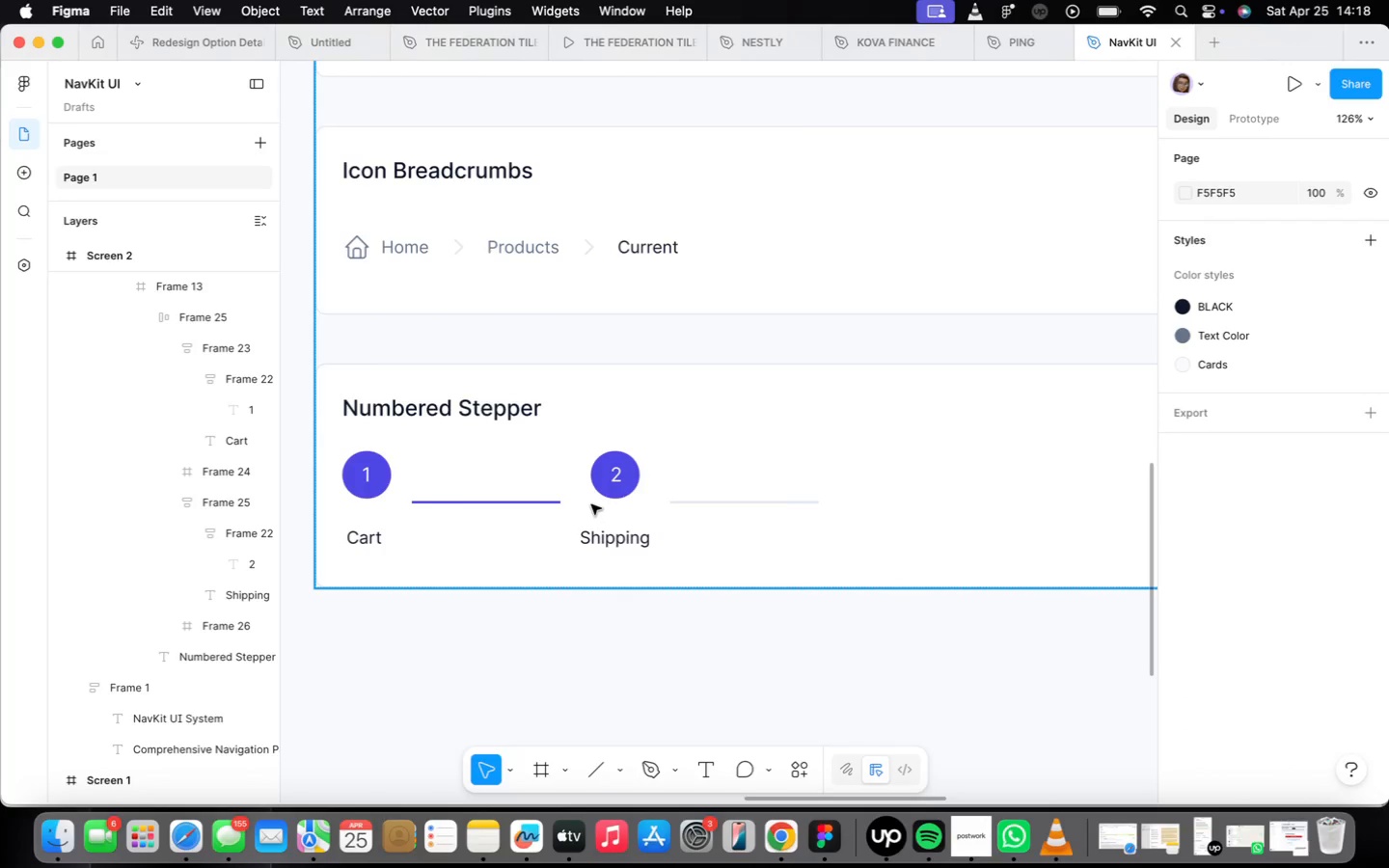 
double_click([613, 500])
 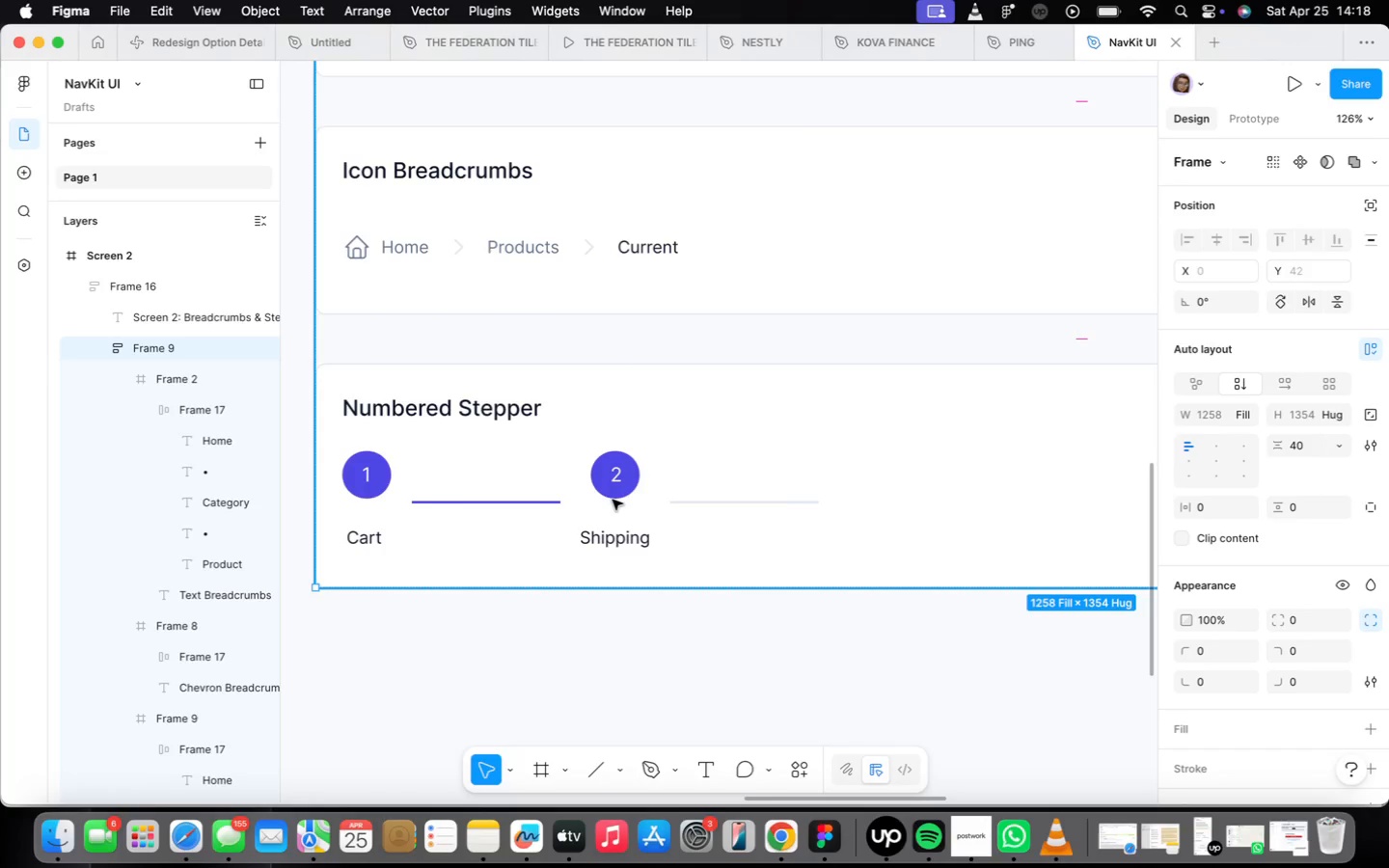 
left_click([613, 500])
 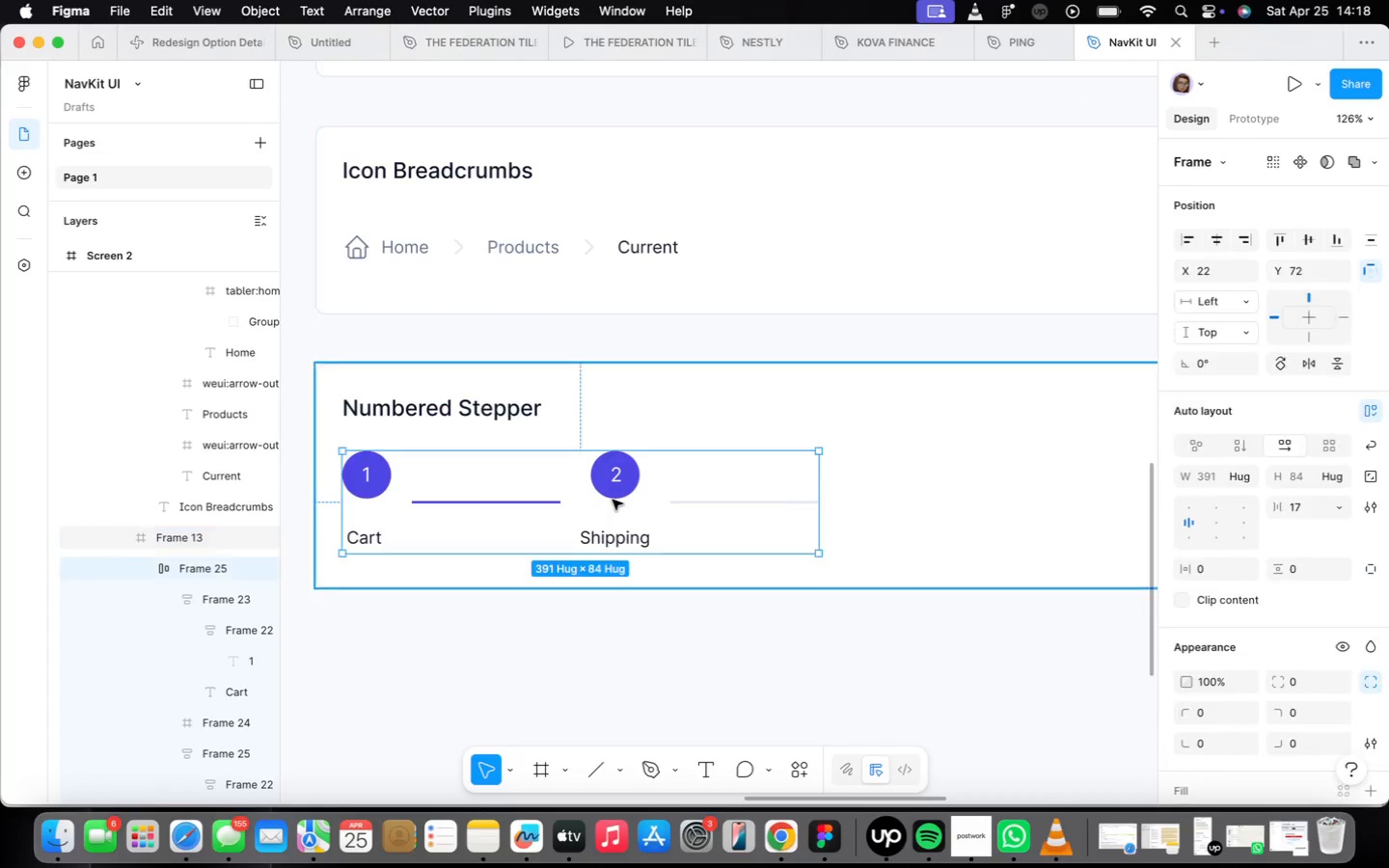 
left_click([613, 501])
 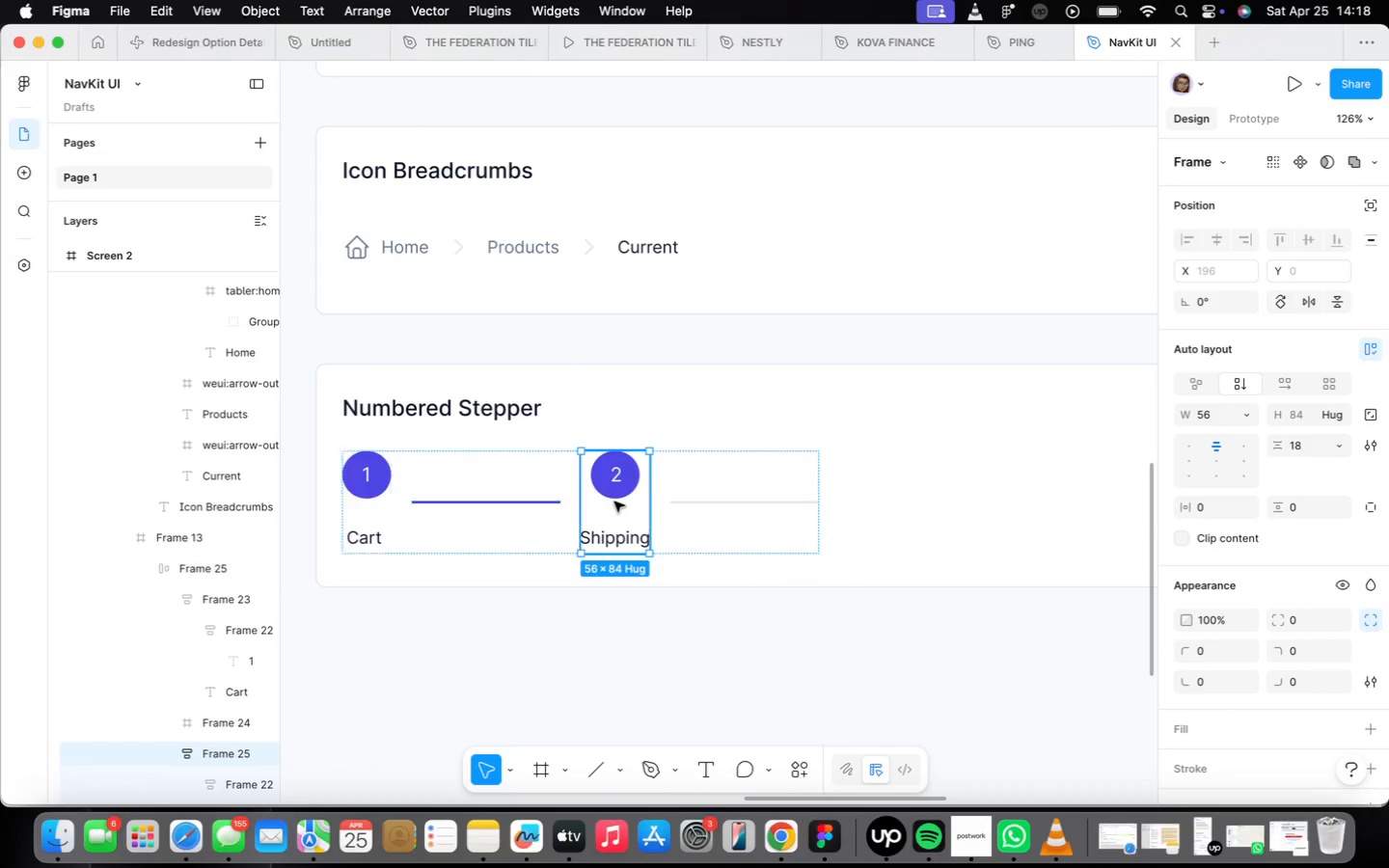 
key(Meta+D)
 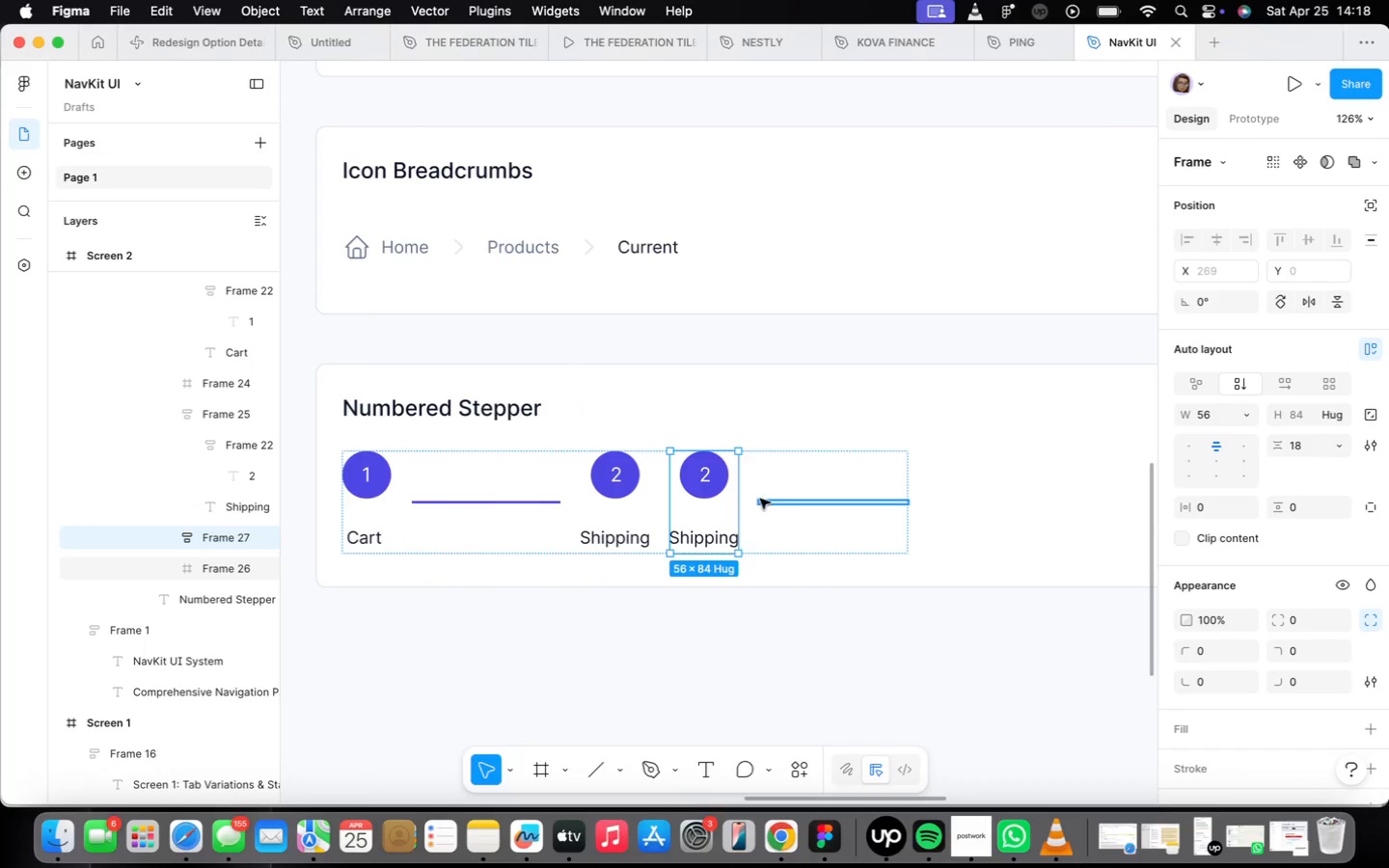 
key(ArrowRight)
 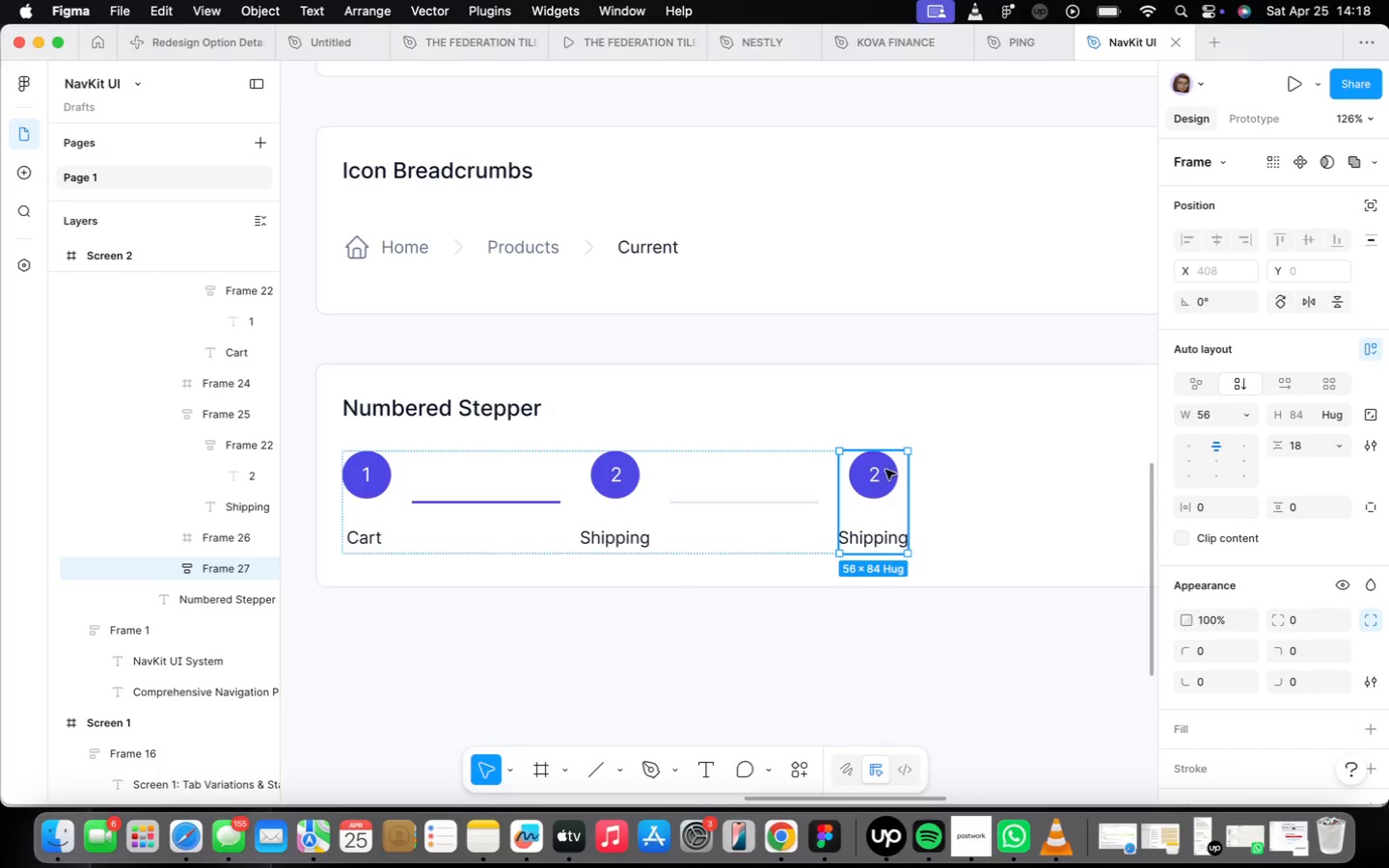 
double_click([874, 475])
 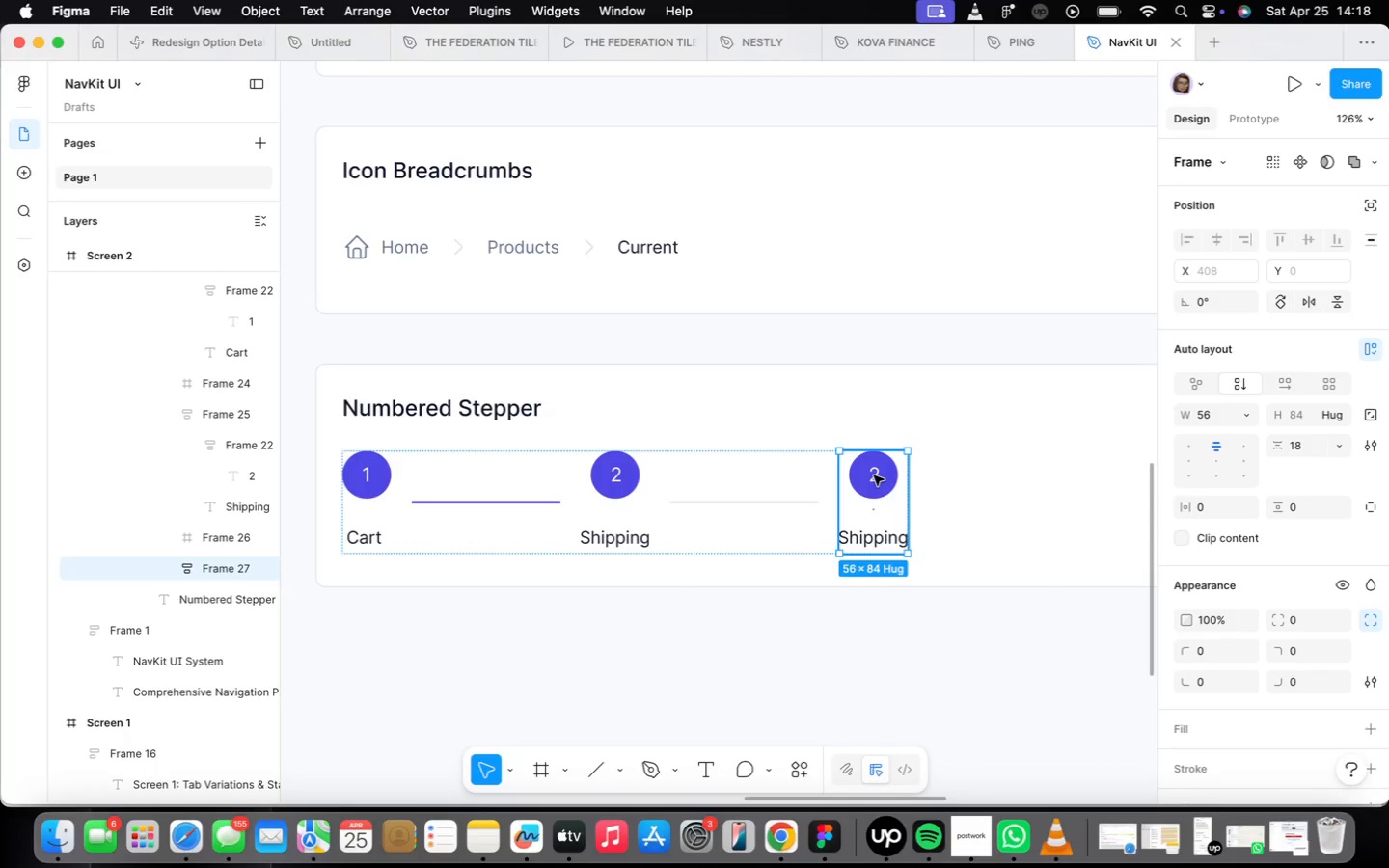 
triple_click([874, 475])
 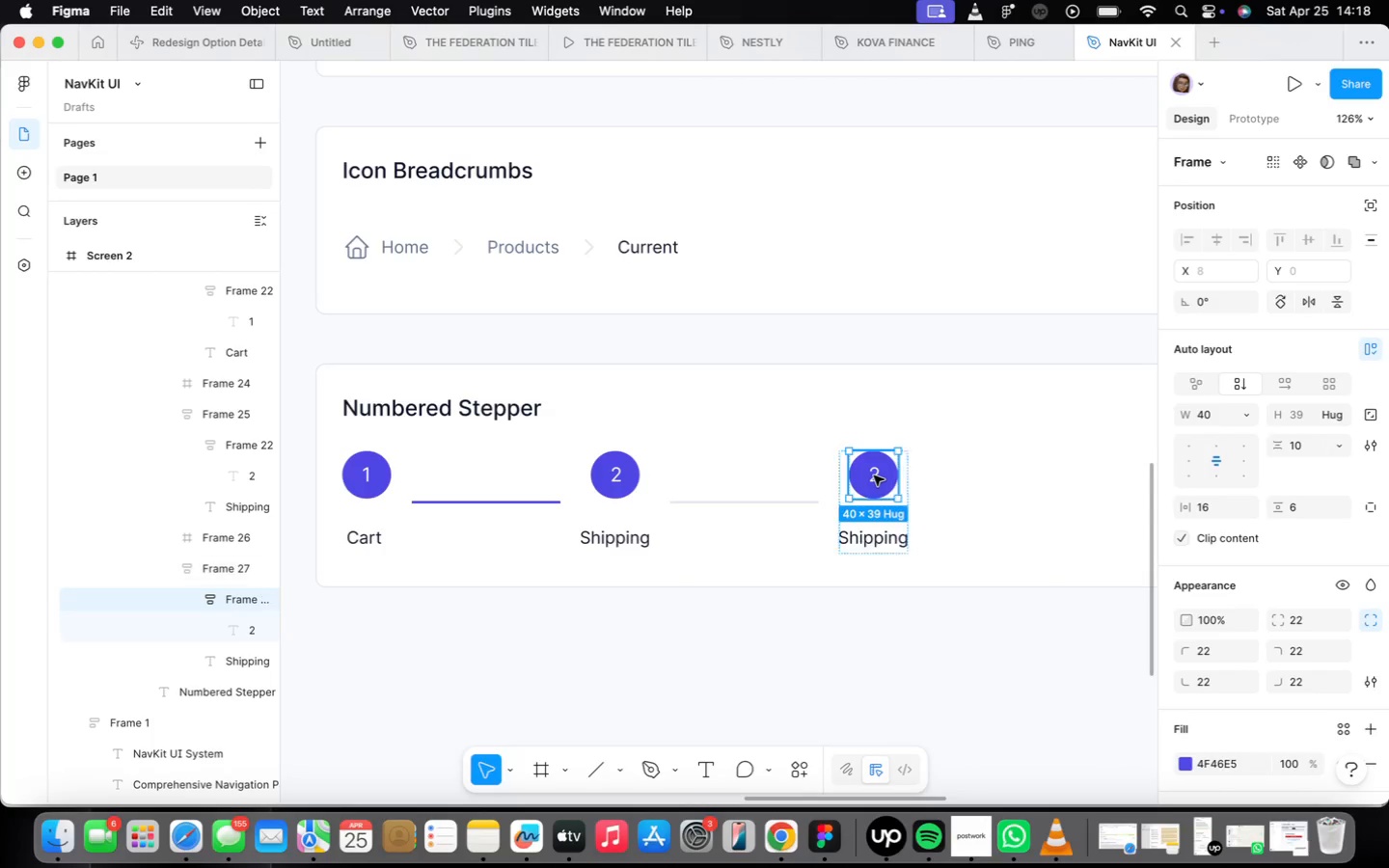 
triple_click([874, 475])
 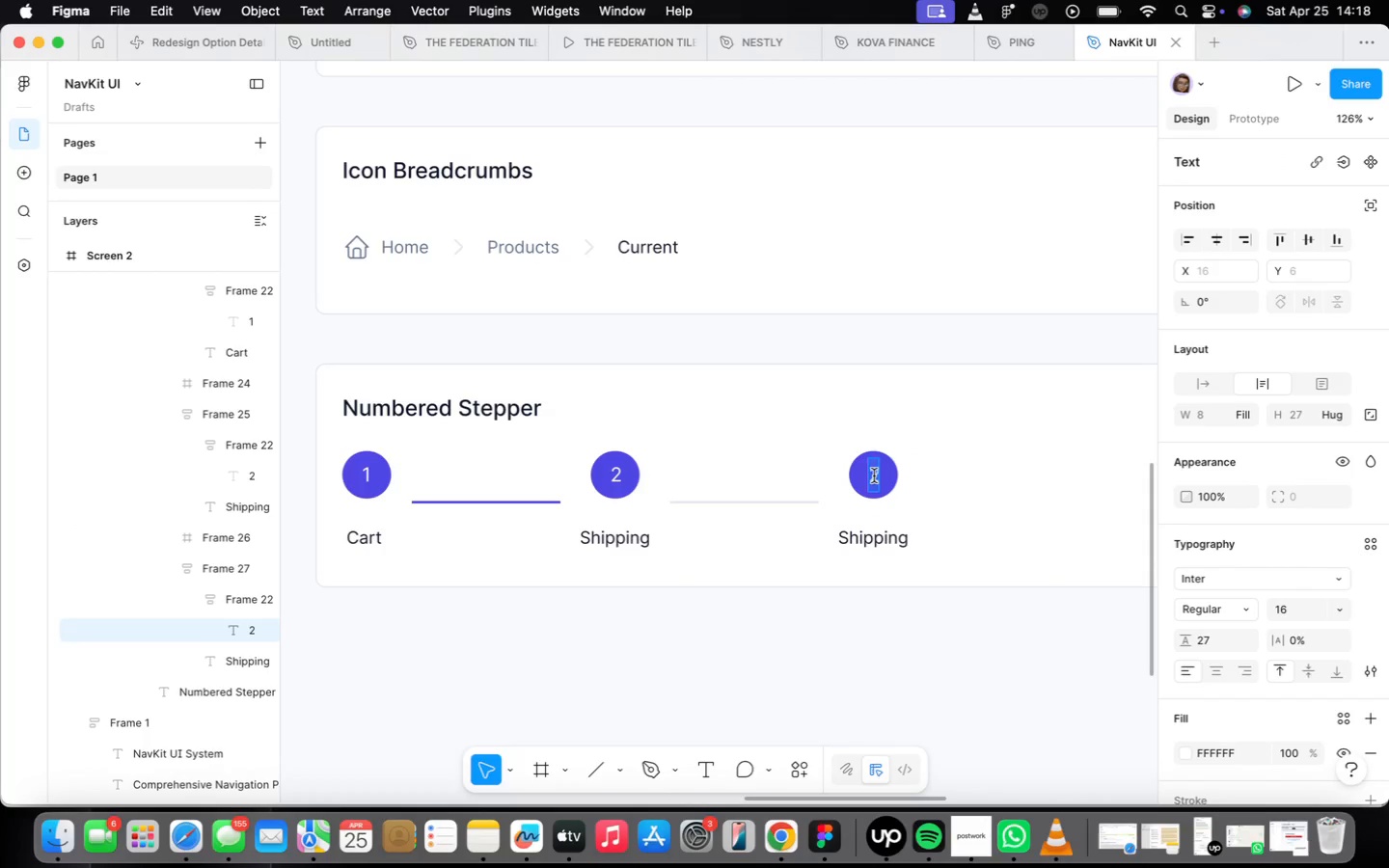 
key(3)
 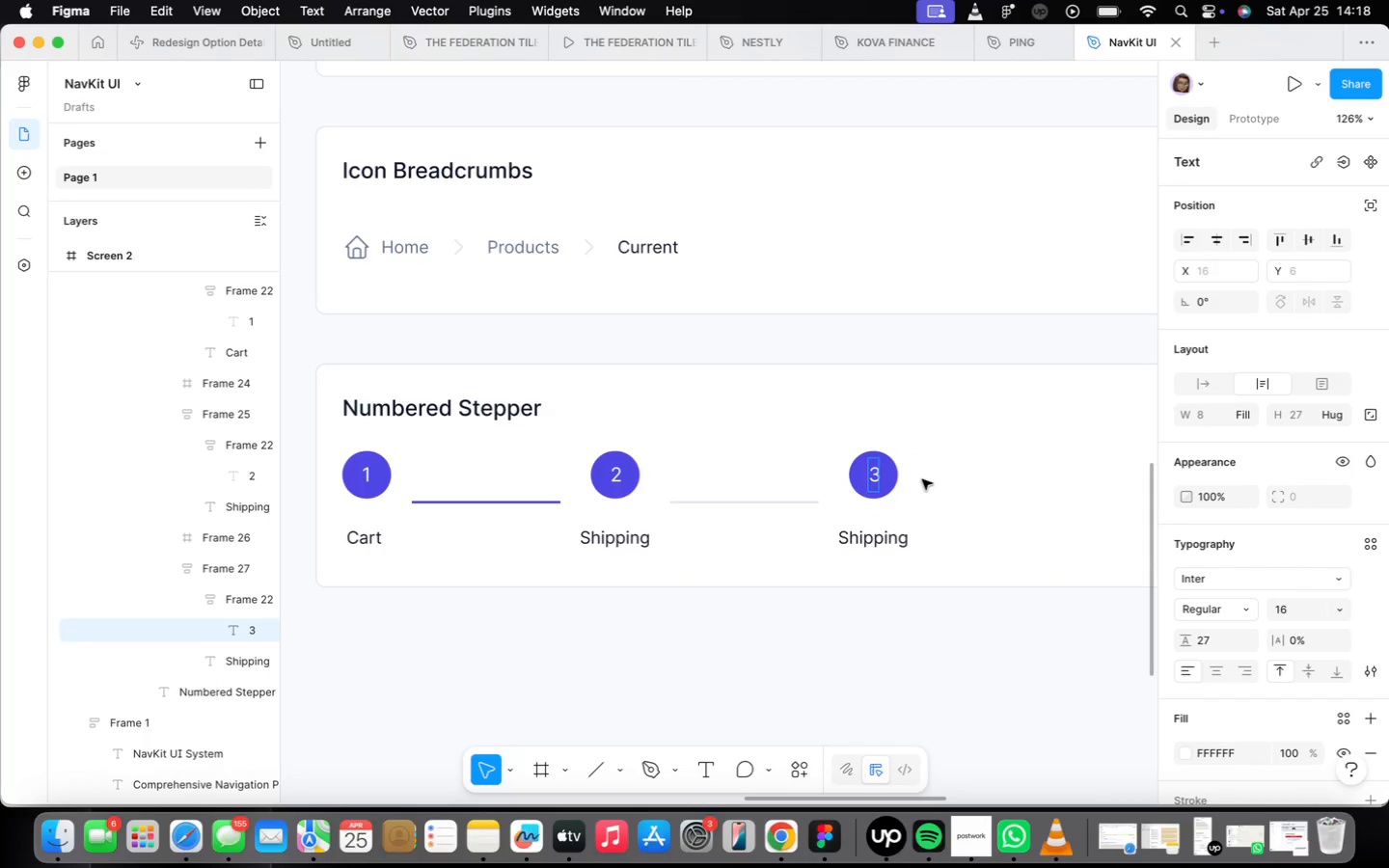 
left_click([922, 479])
 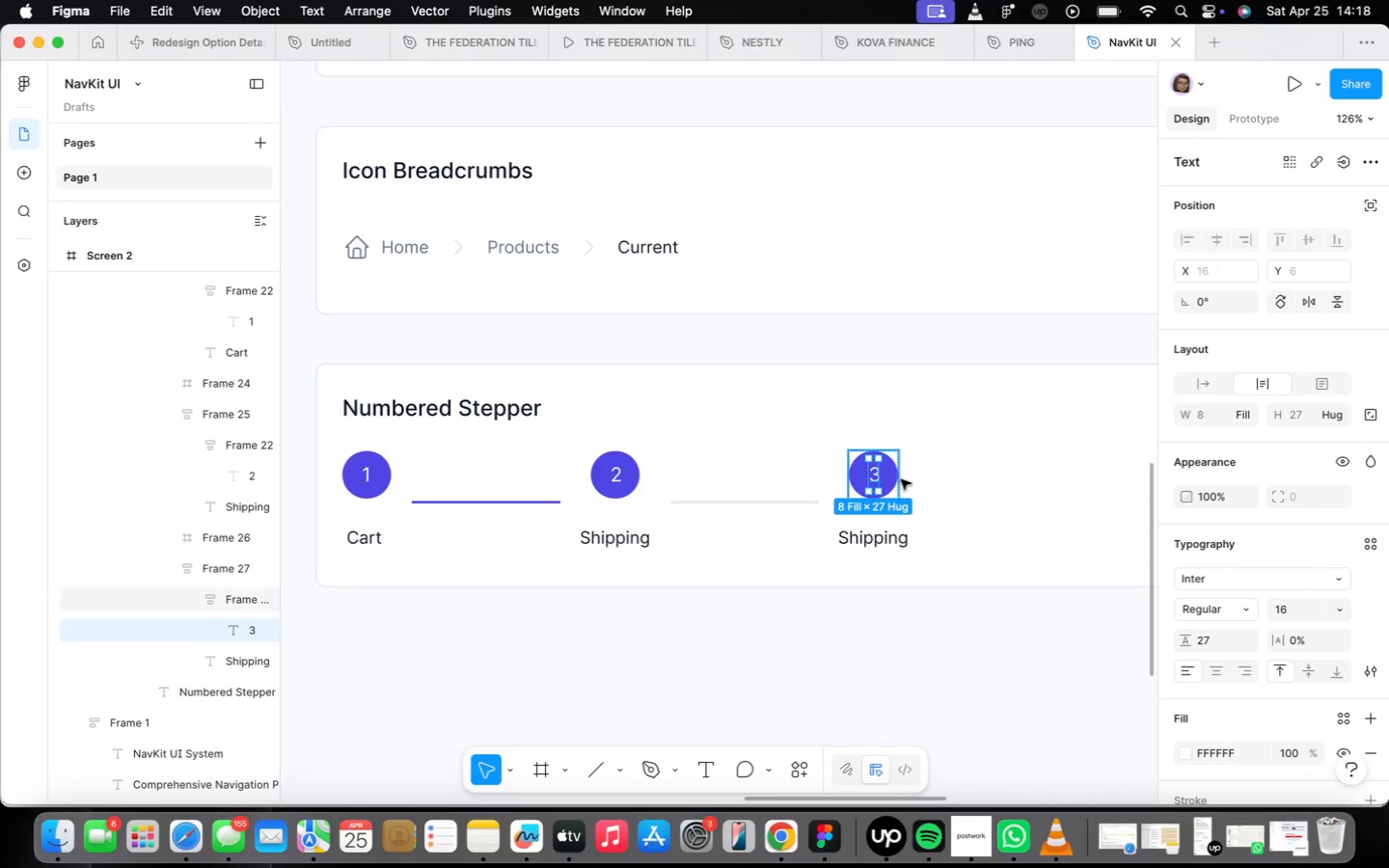 
left_click([901, 479])
 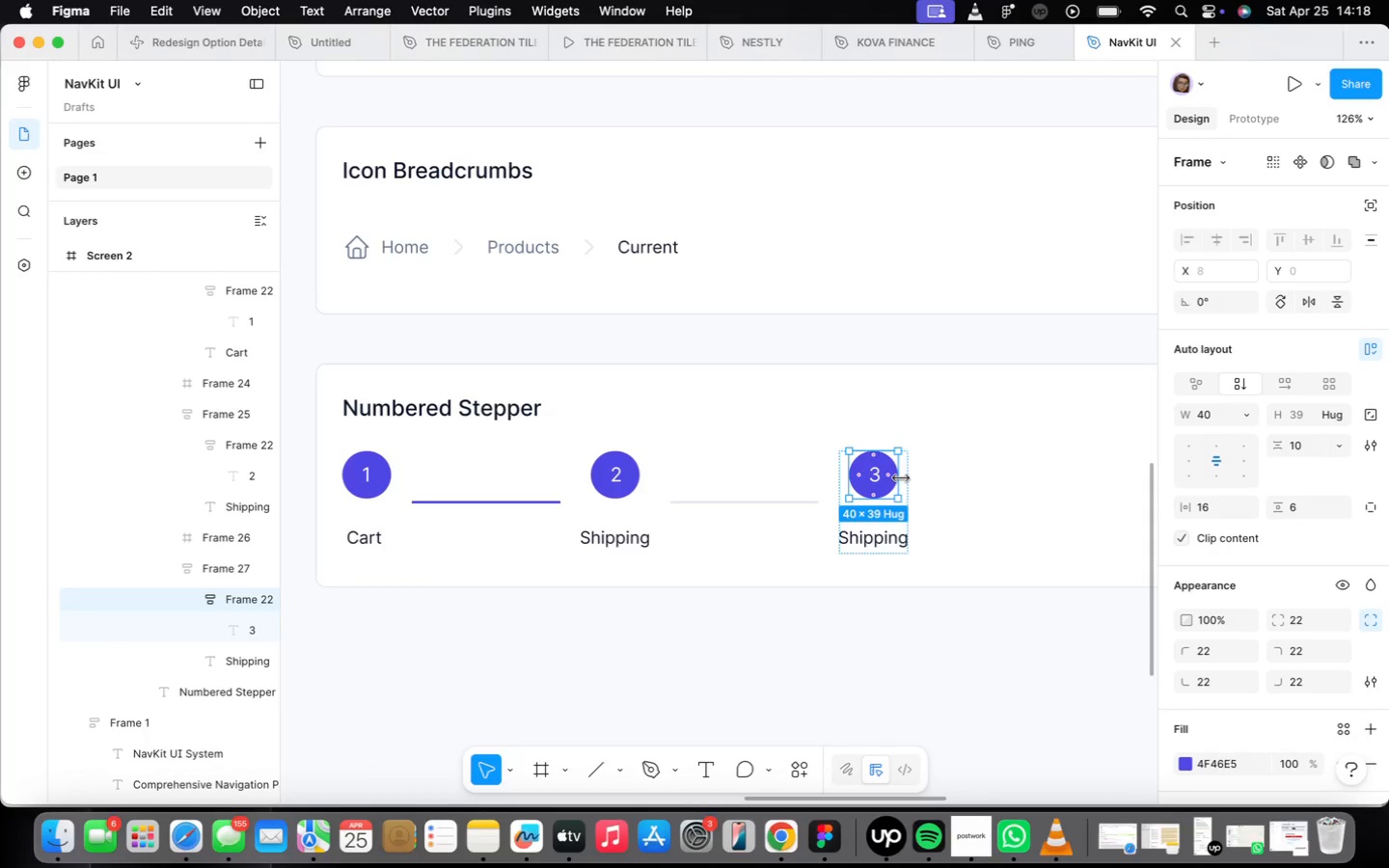 
scroll: coordinate [1353, 679], scroll_direction: up, amount: 5.0
 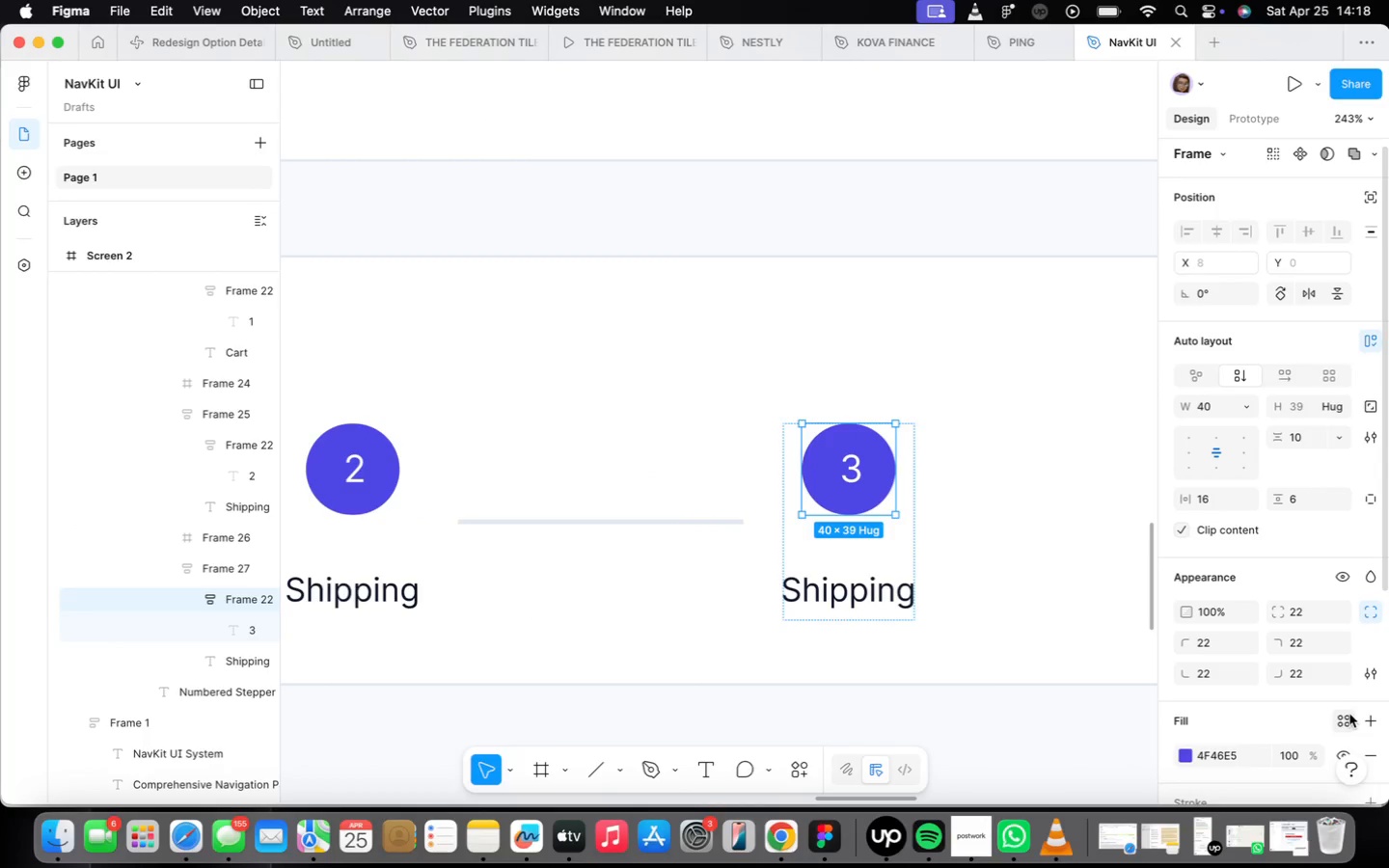 
scroll: coordinate [1348, 707], scroll_direction: down, amount: 4.0
 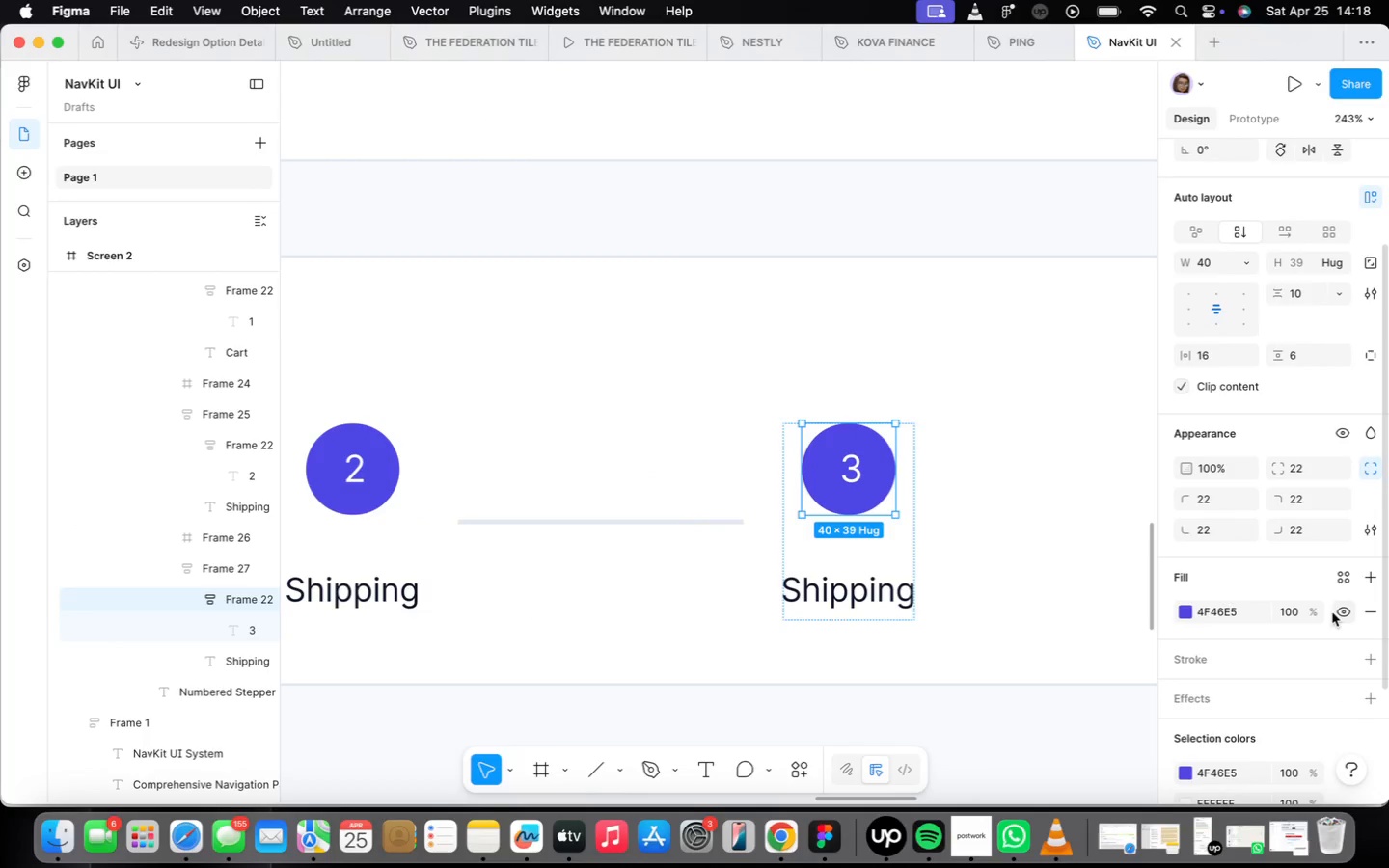 
left_click([1337, 613])
 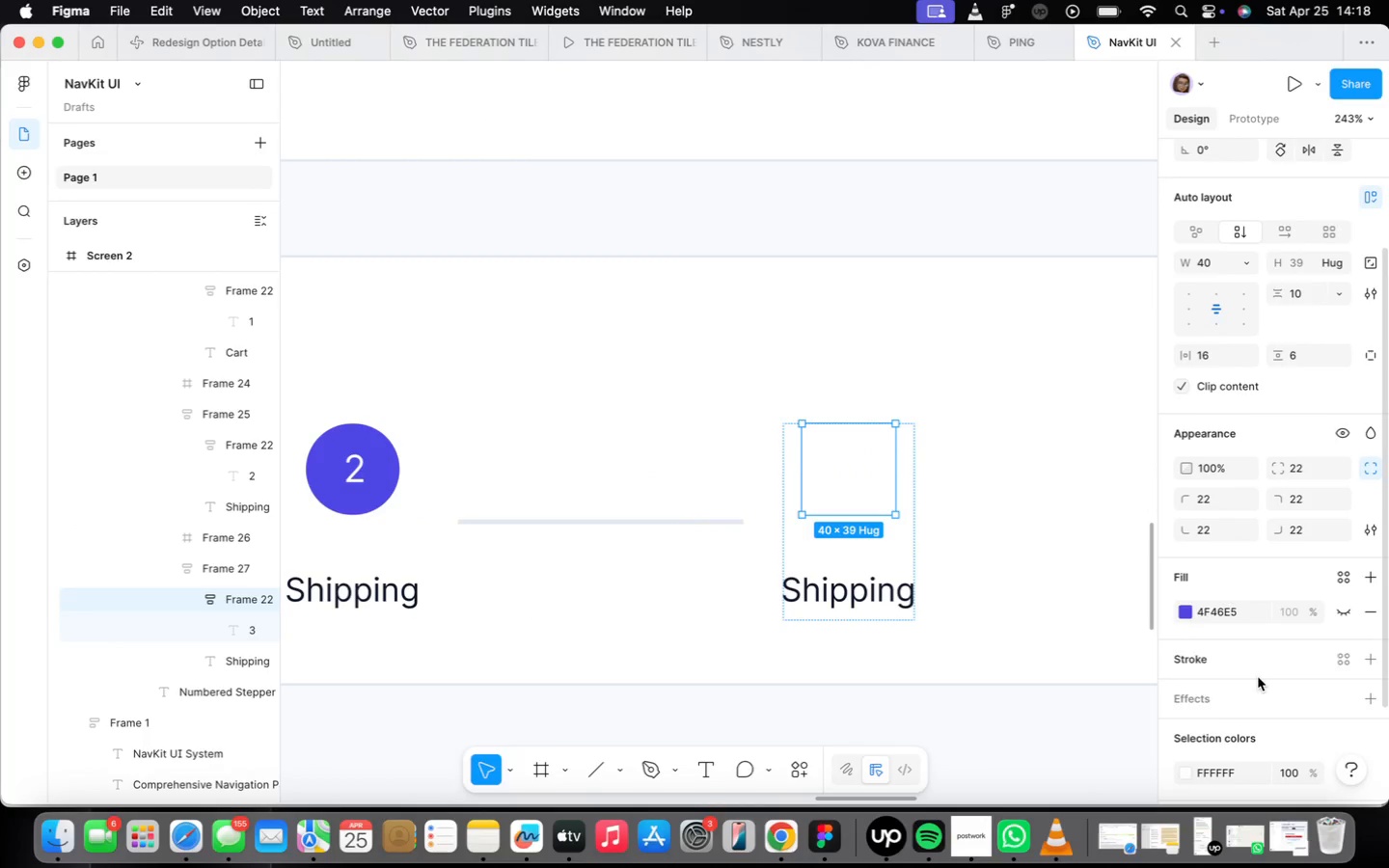 
scroll: coordinate [1255, 673], scroll_direction: down, amount: 13.0
 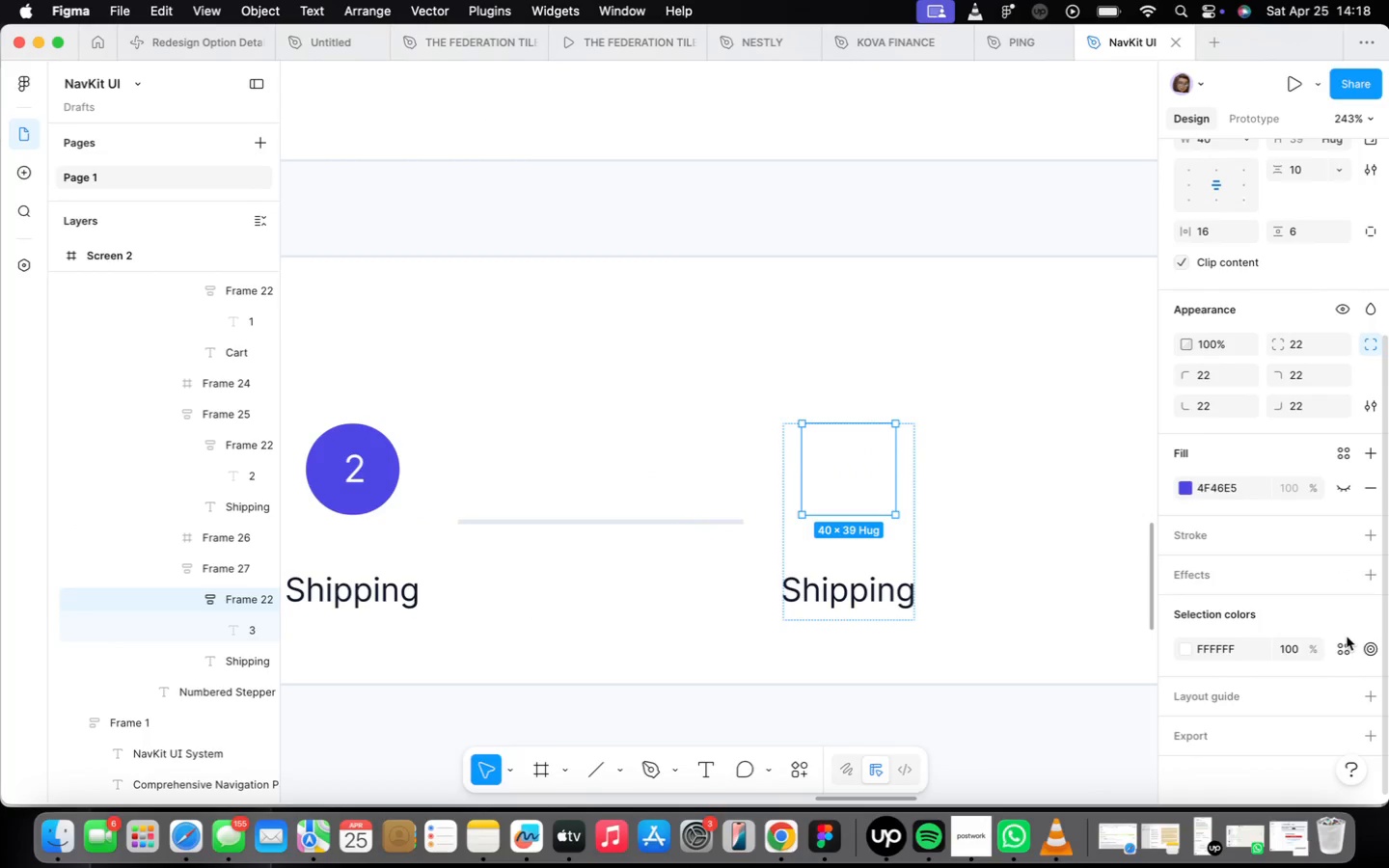 
left_click([1342, 648])
 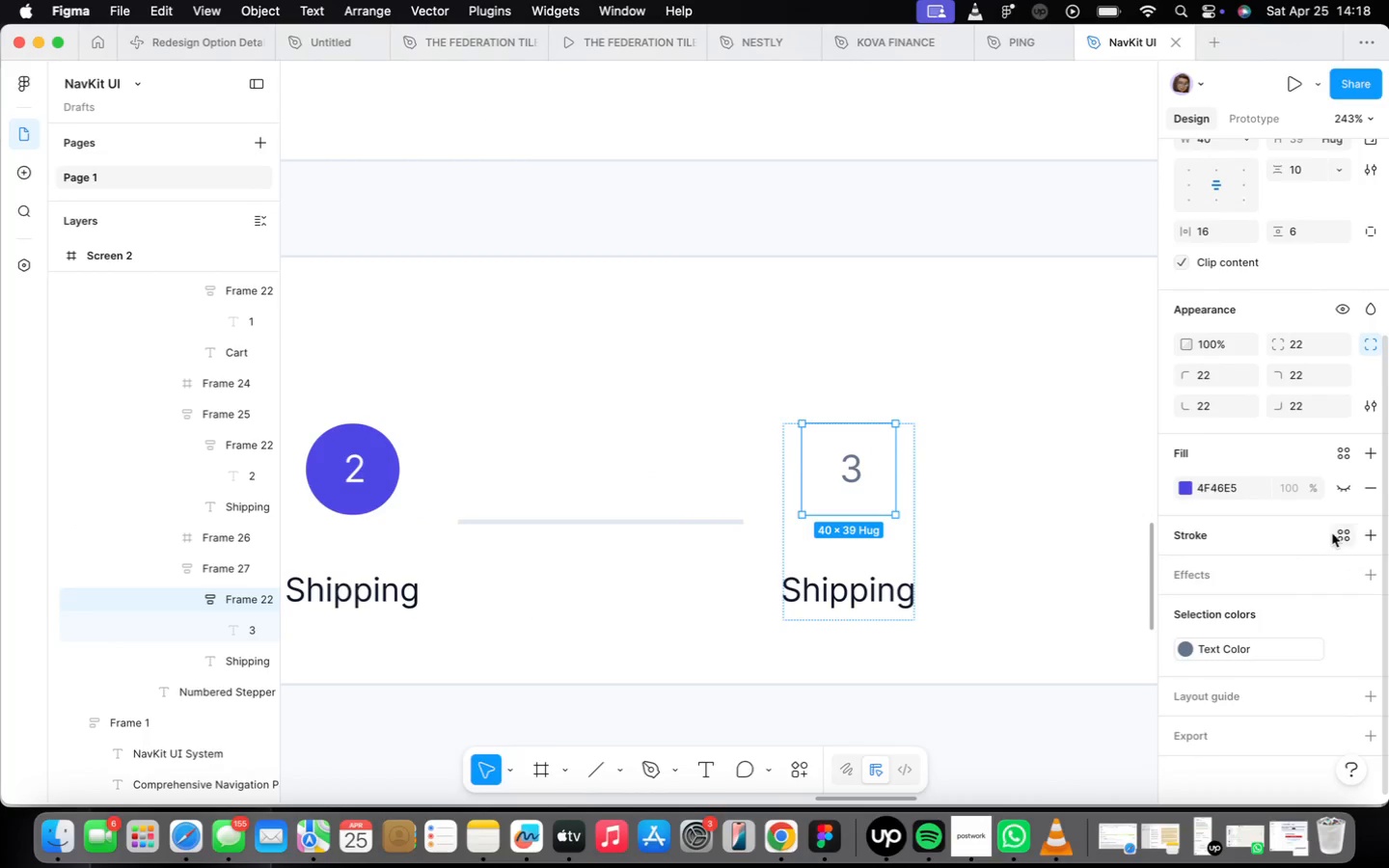 
left_click([1375, 539])
 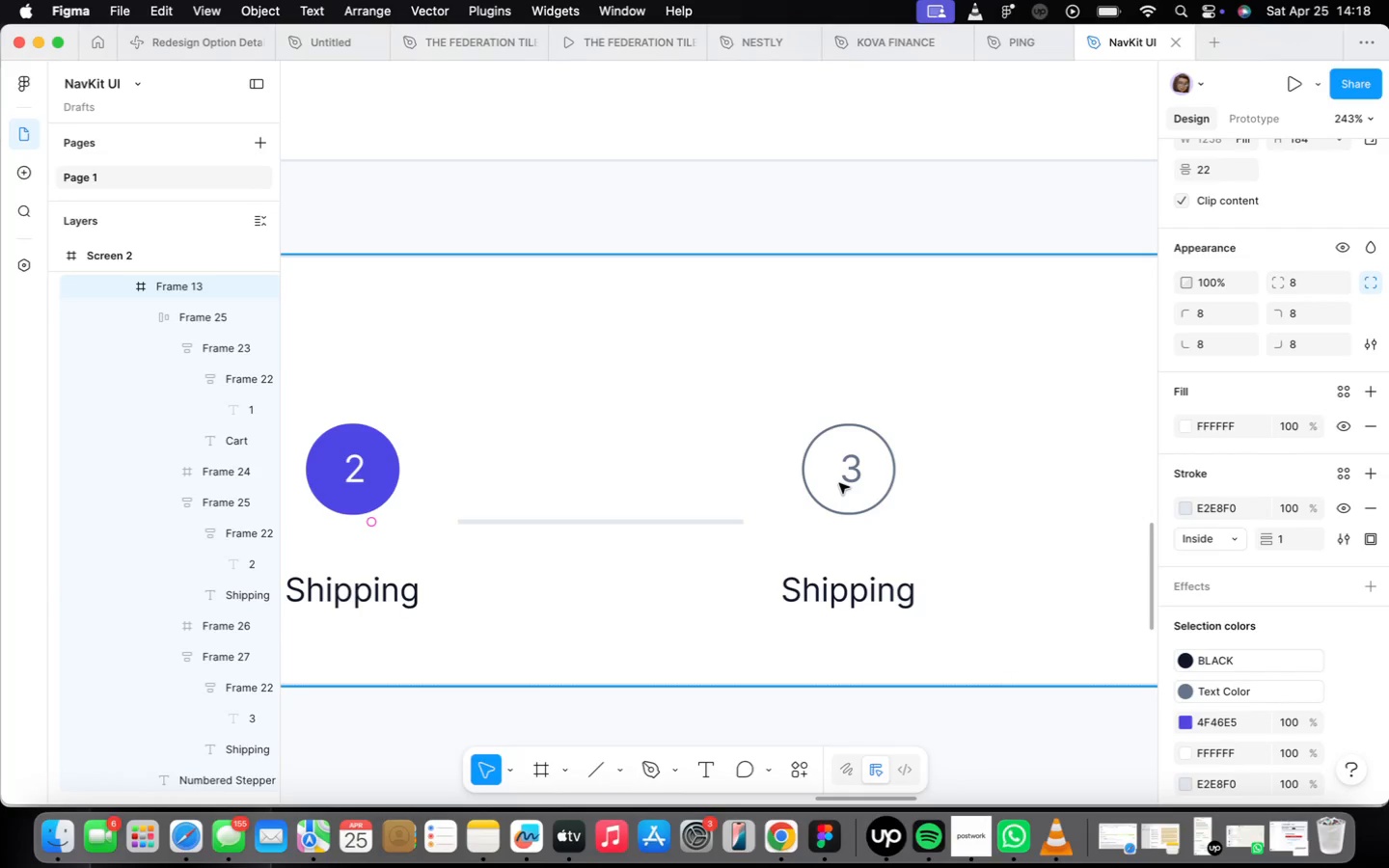 
wait(7.82)
 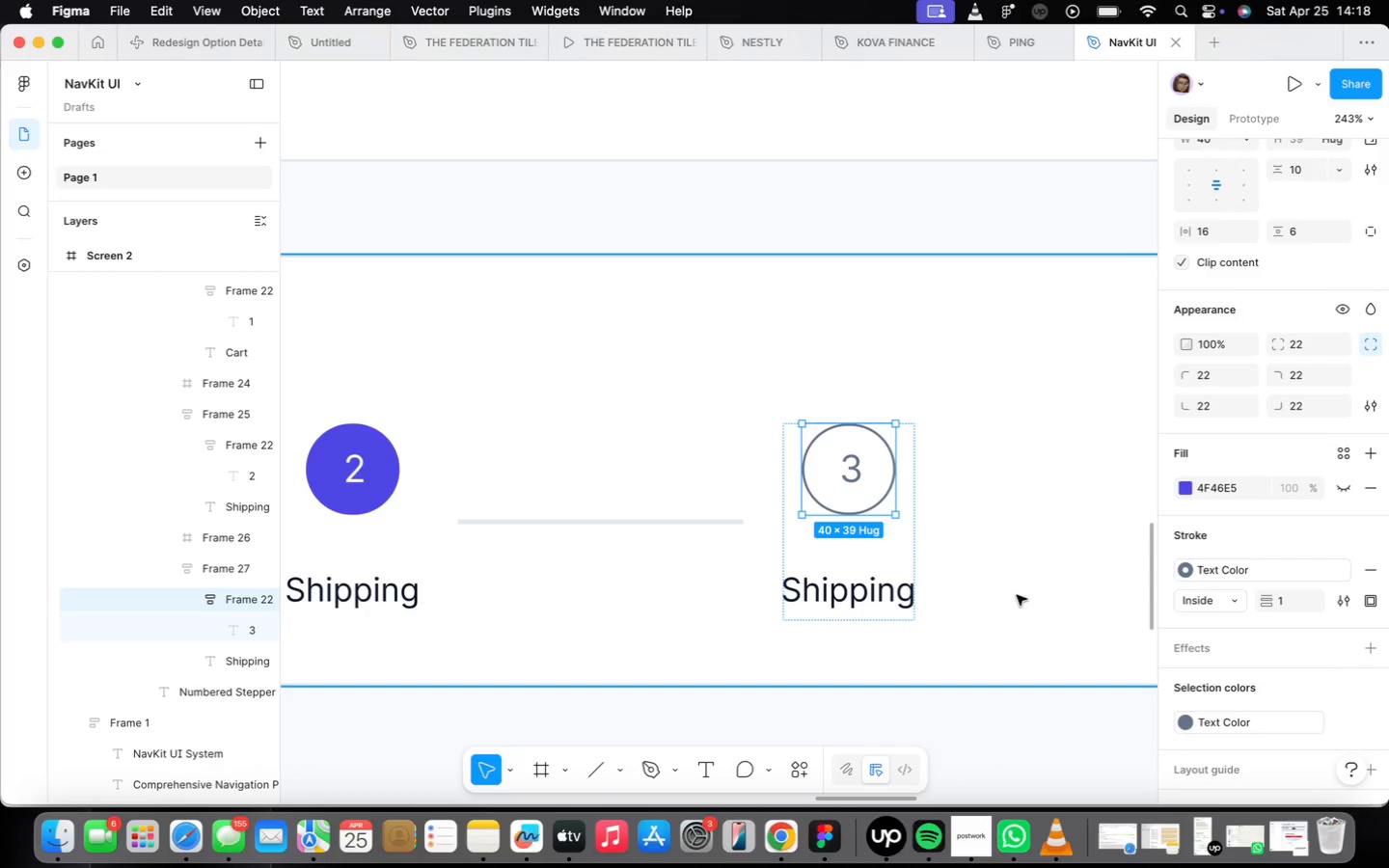 
left_click([858, 458])
 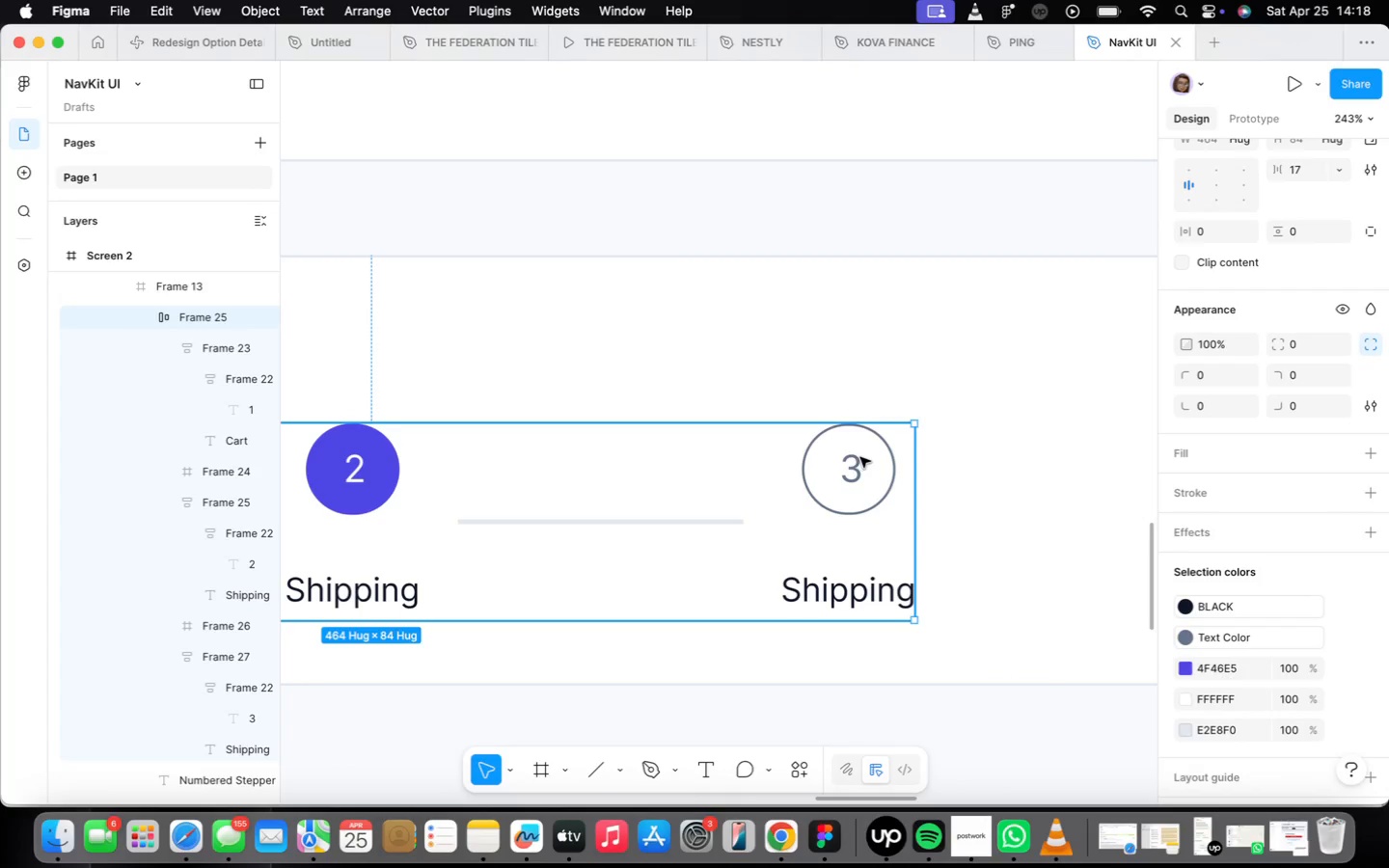 
triple_click([860, 457])
 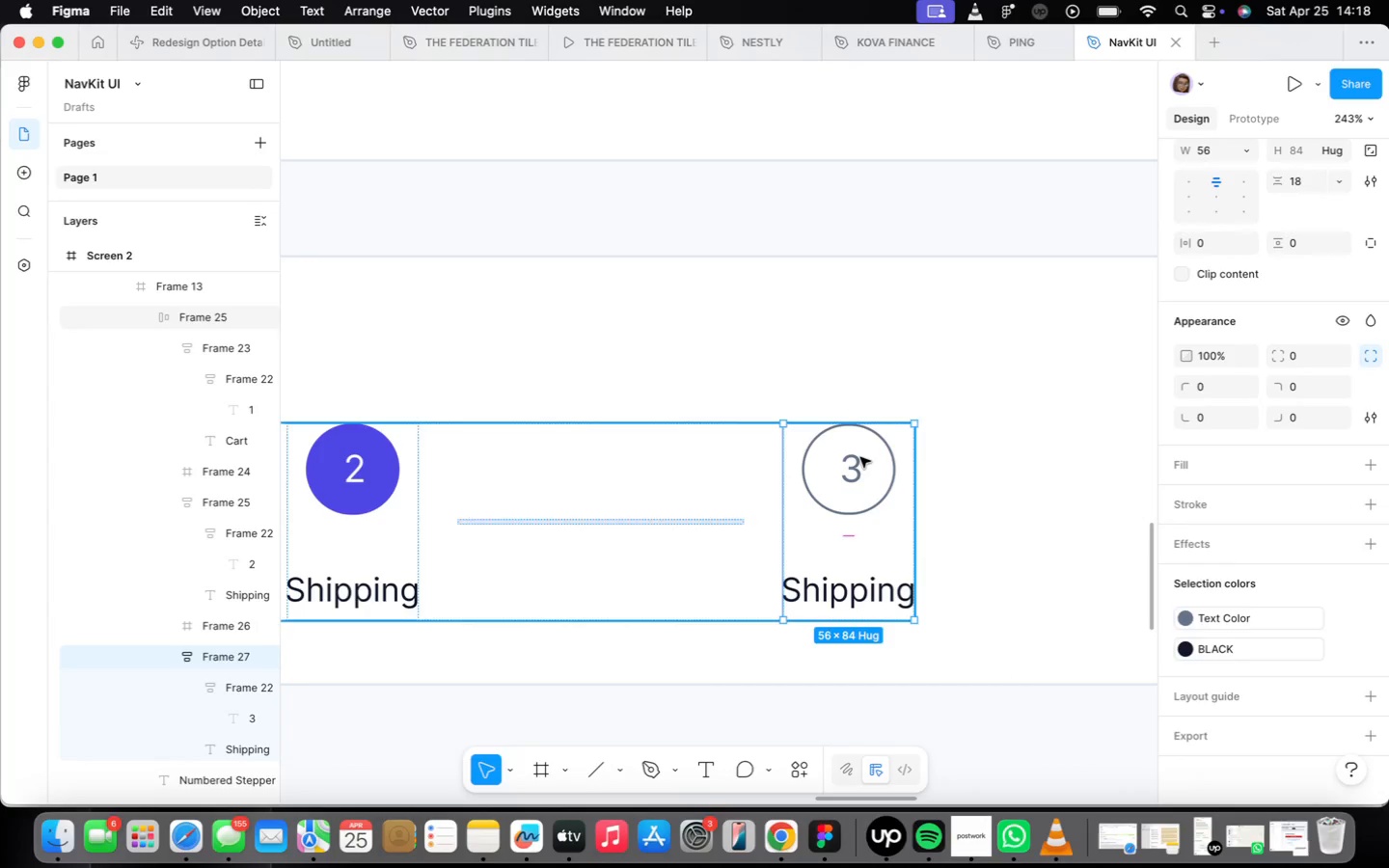 
triple_click([860, 457])
 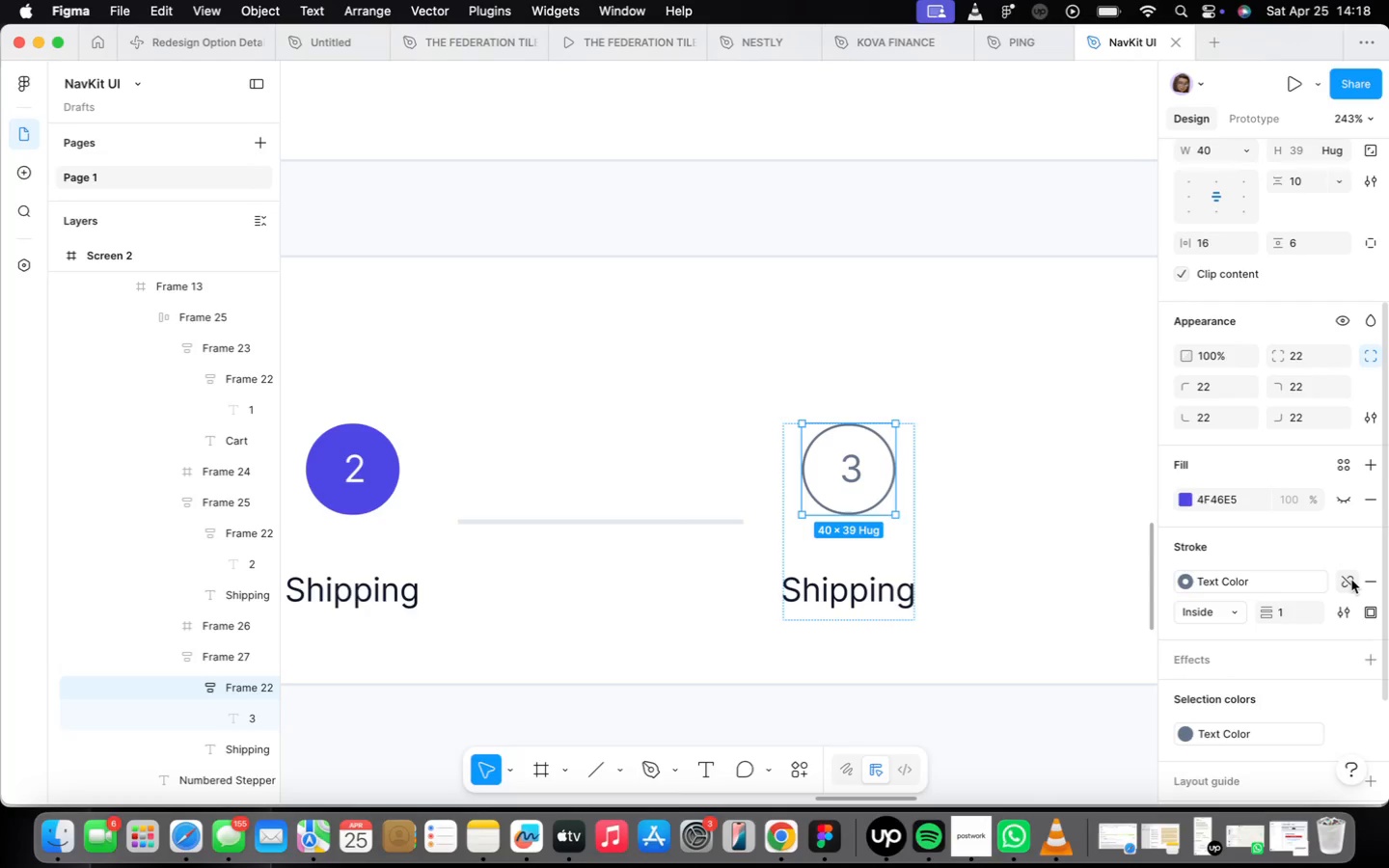 
double_click([1244, 573])
 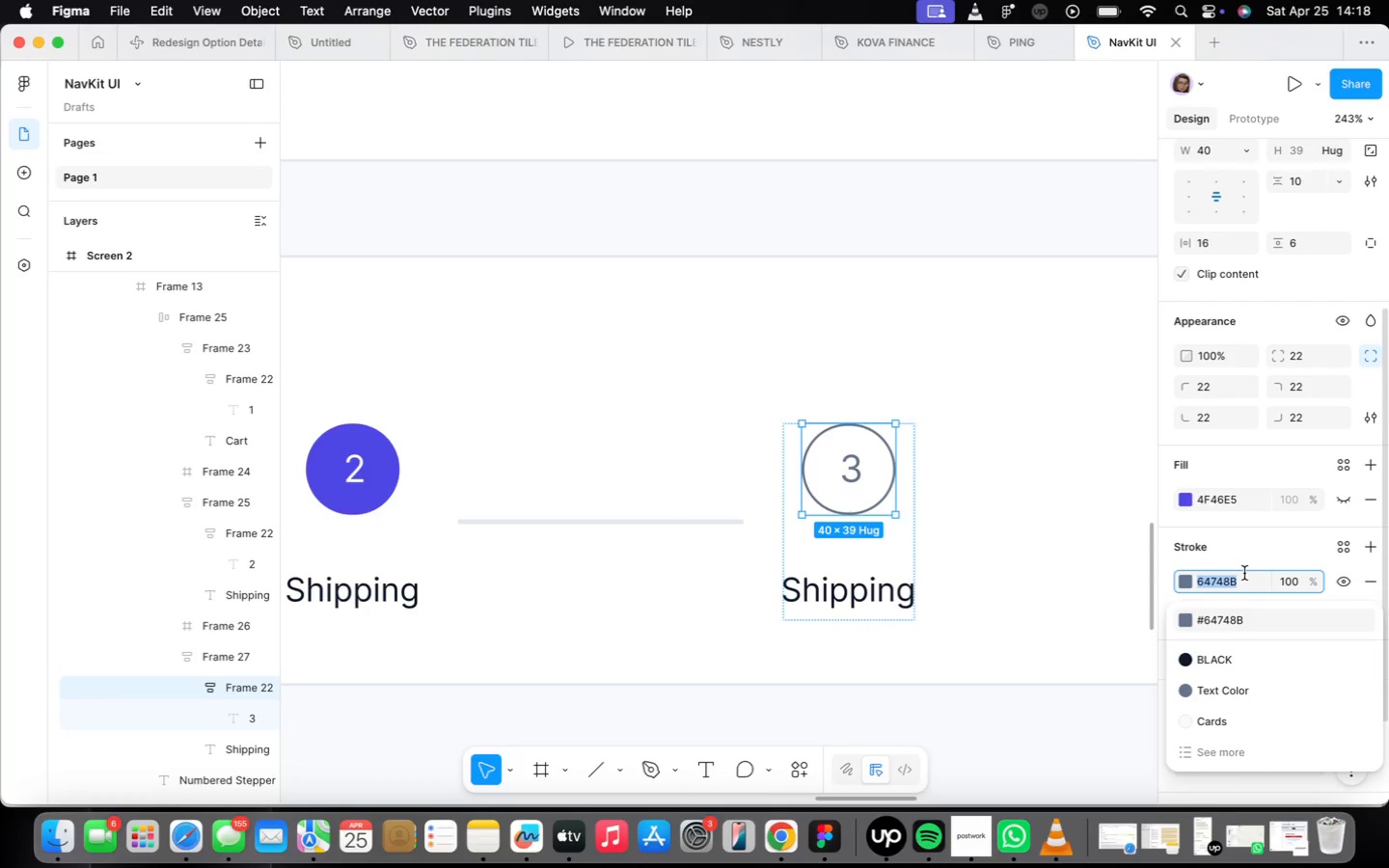 
type(e3)
key(Backspace)
type(2e8f0)
 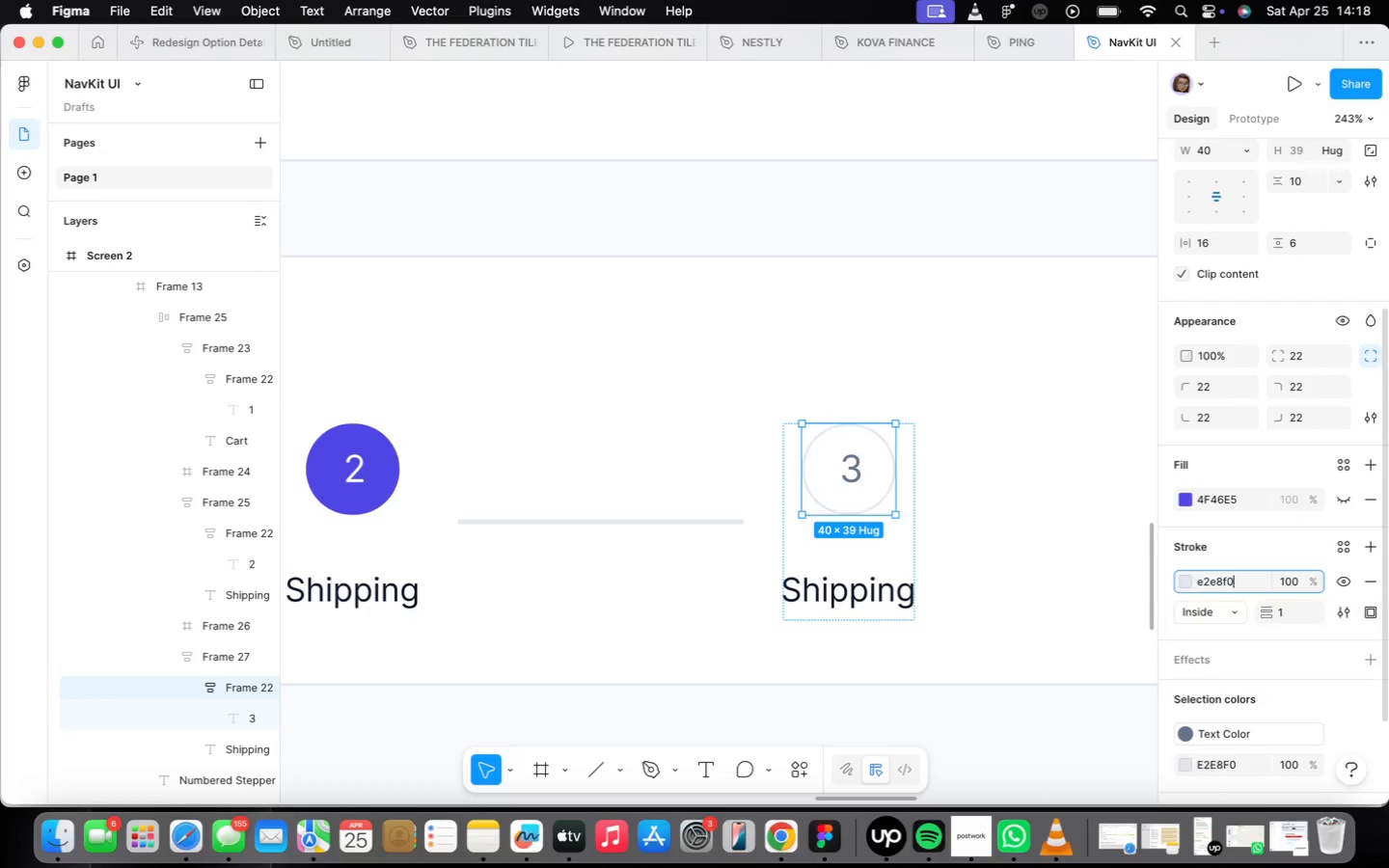 
key(Enter)
 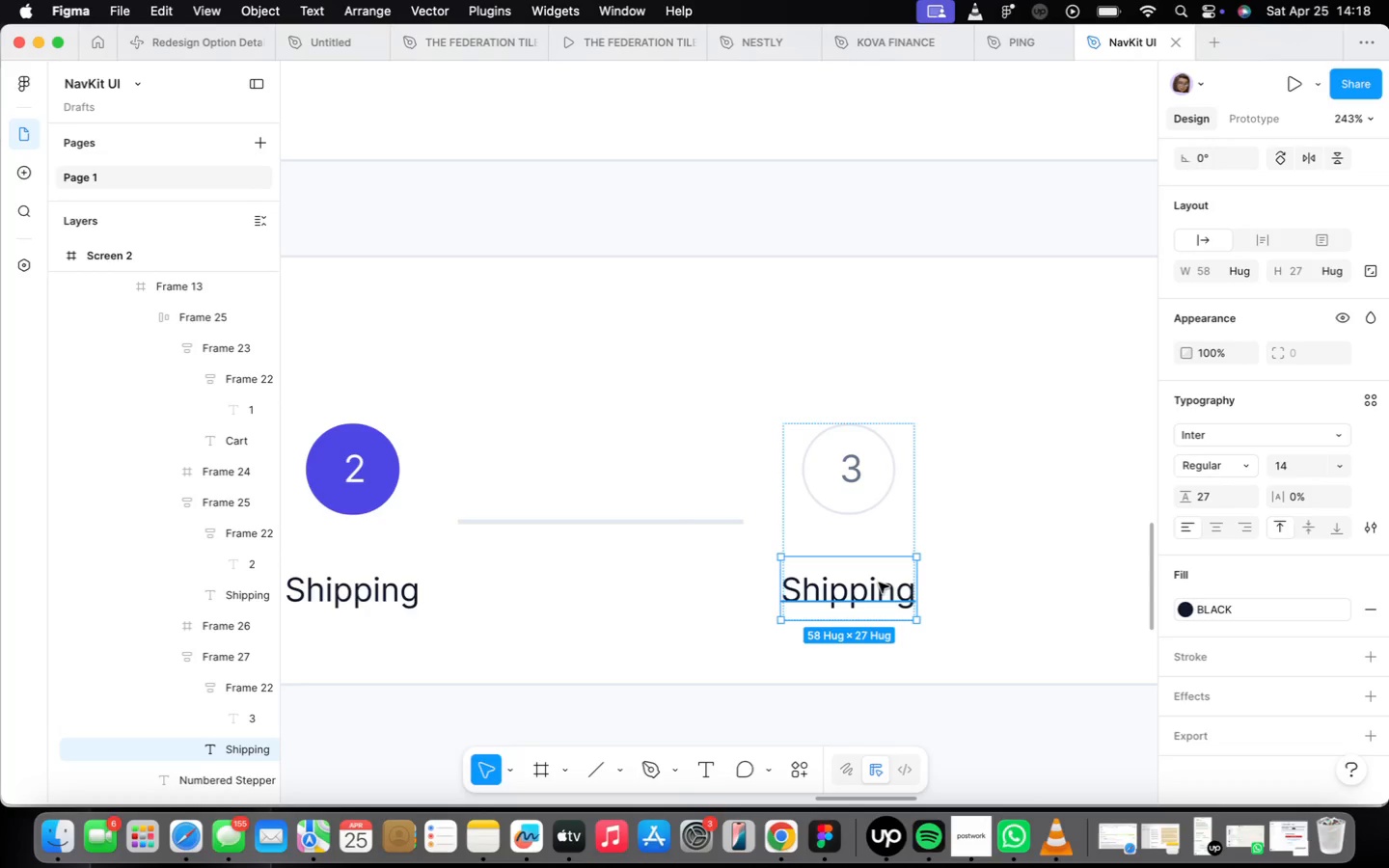 
wait(6.6)
 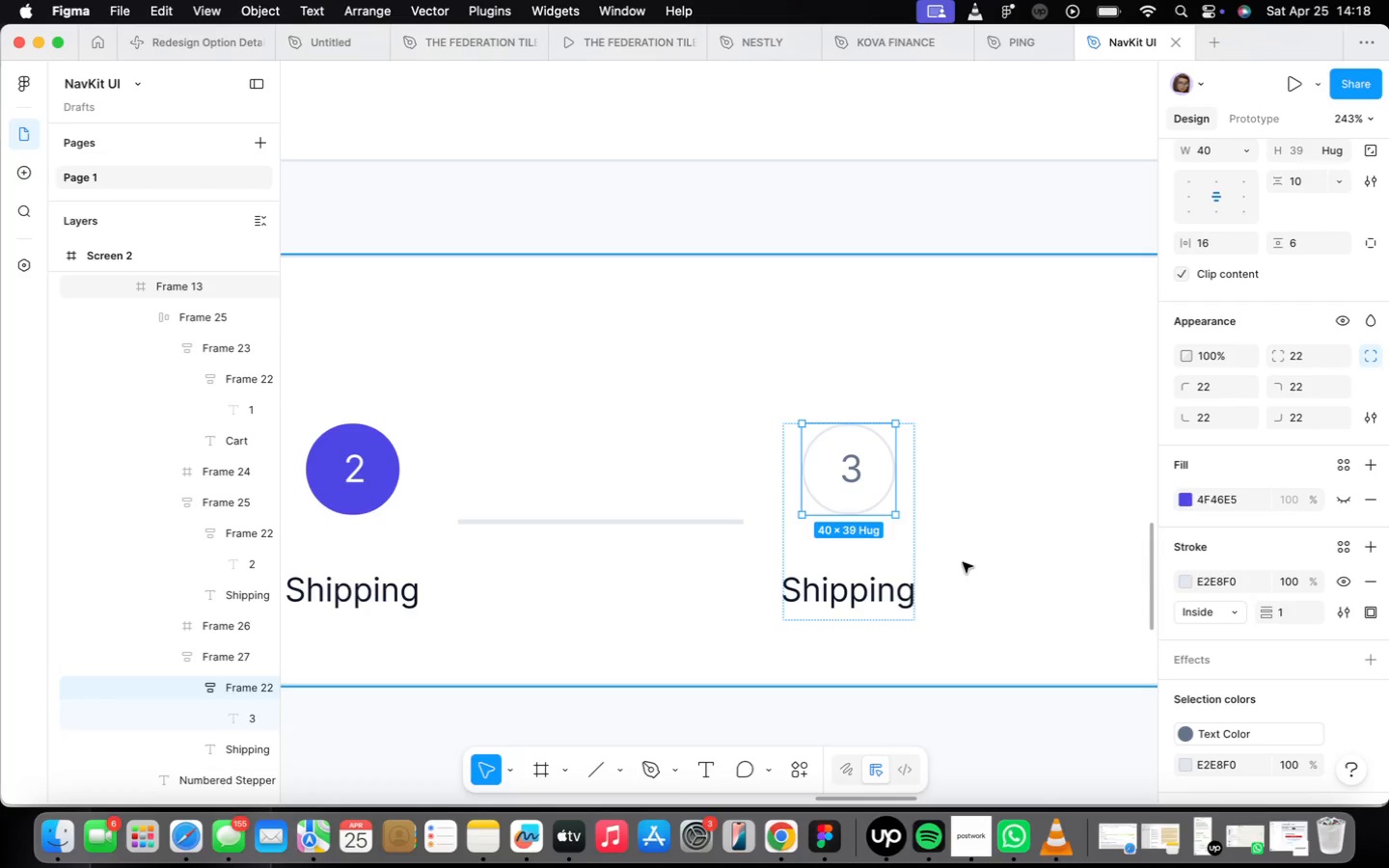 
left_click([1206, 611])
 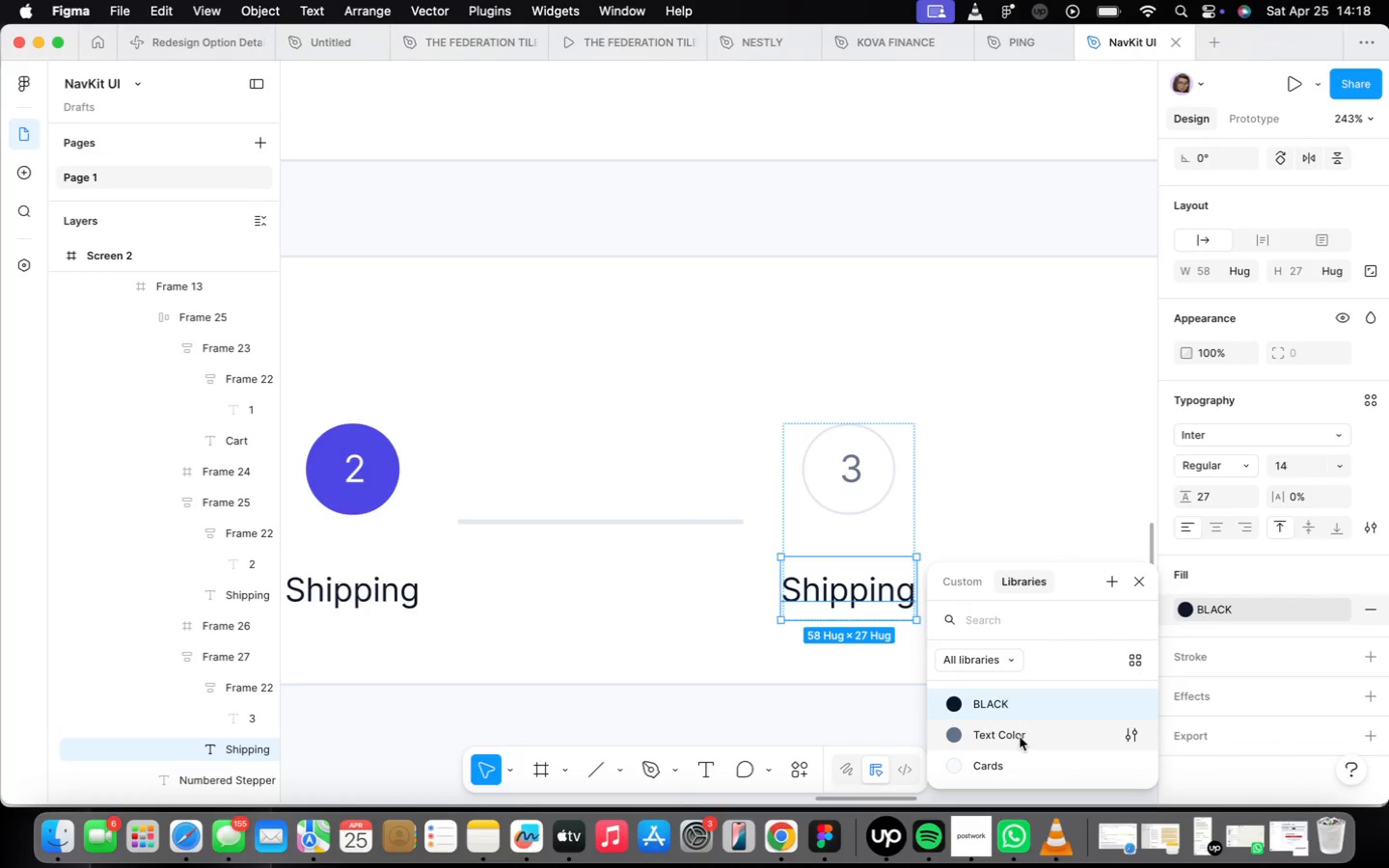 
left_click([1020, 737])
 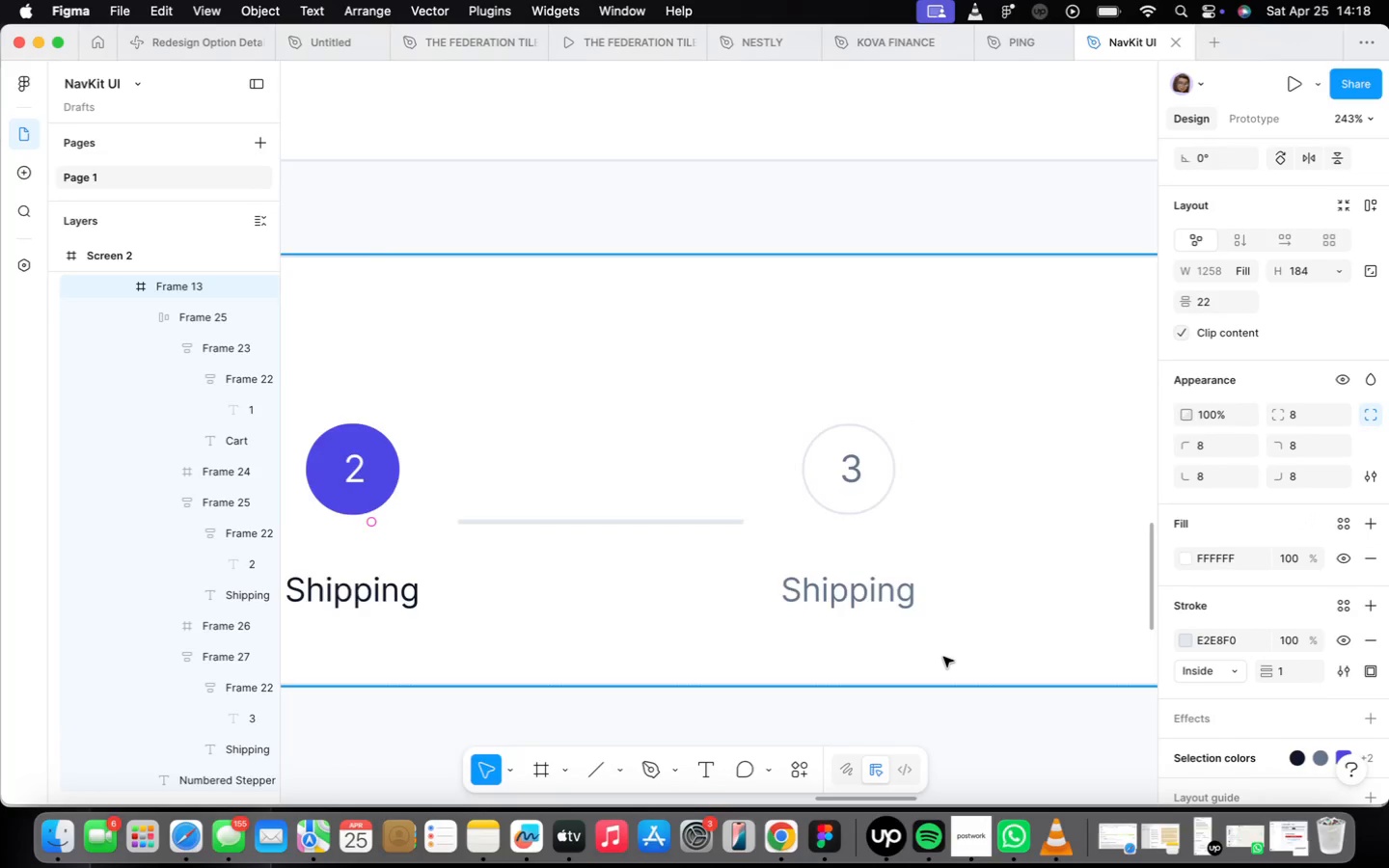 
scroll: coordinate [945, 654], scroll_direction: down, amount: 14.0
 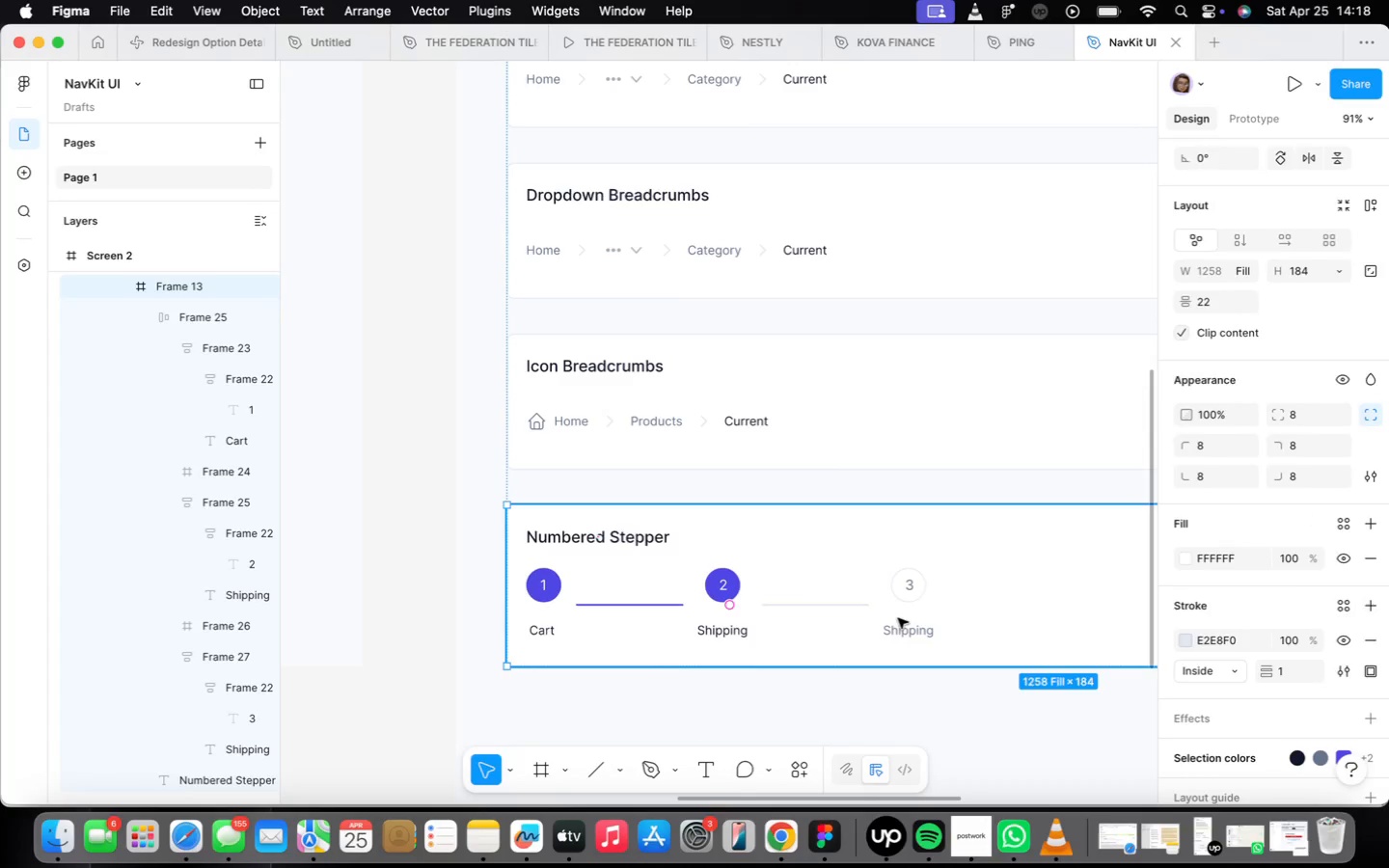 
double_click([898, 618])
 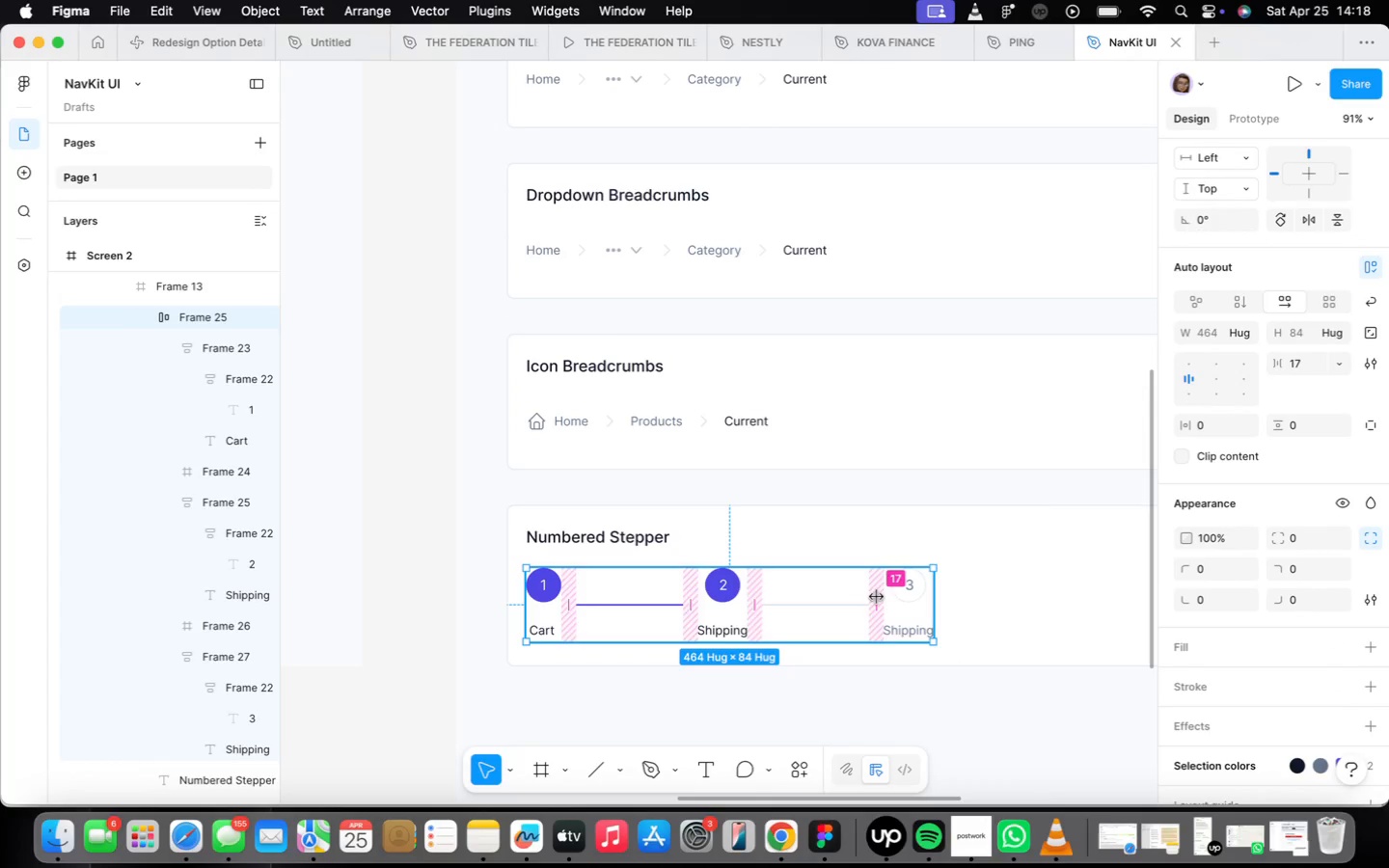 
double_click([825, 607])
 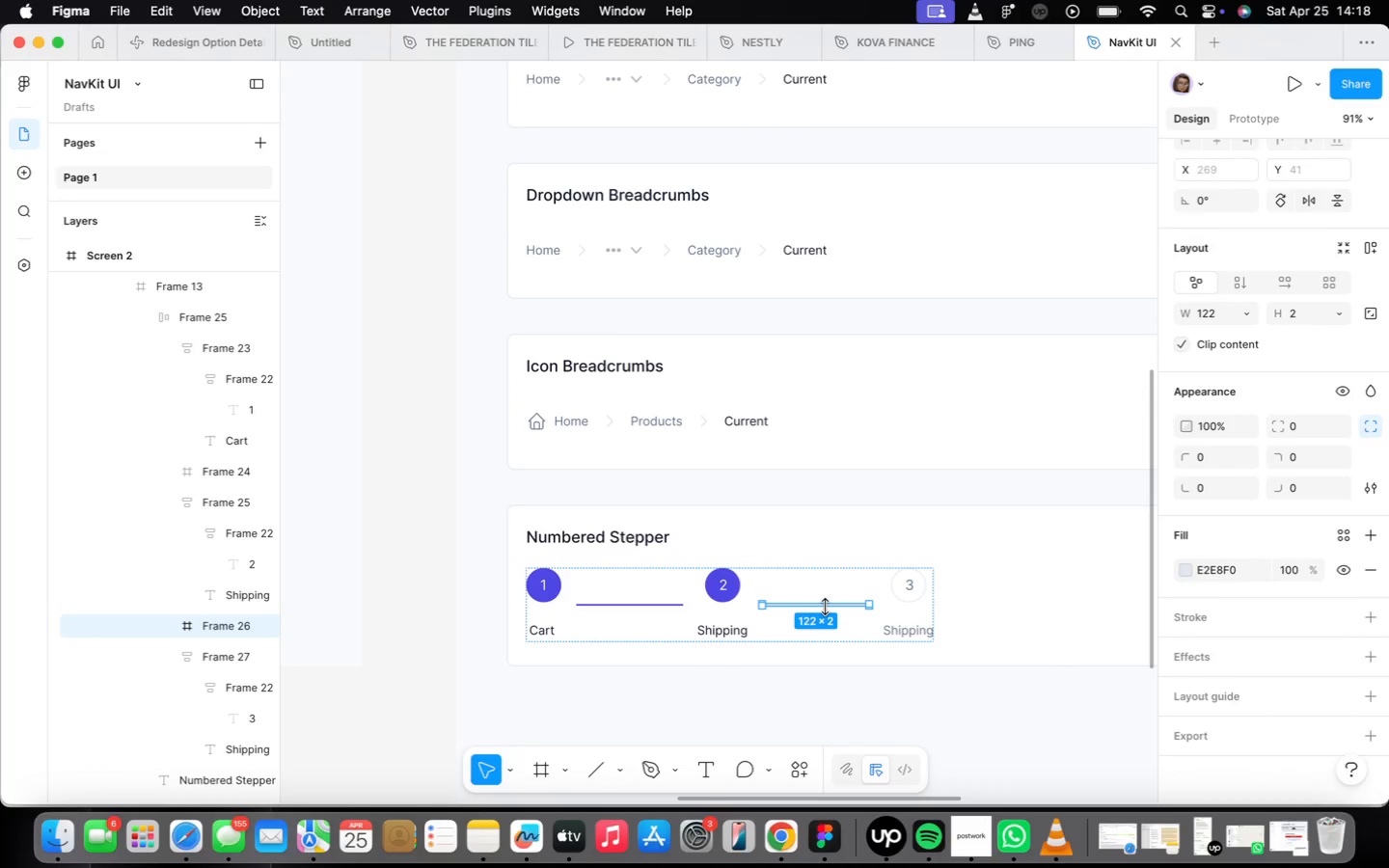 
key(Meta+D)
 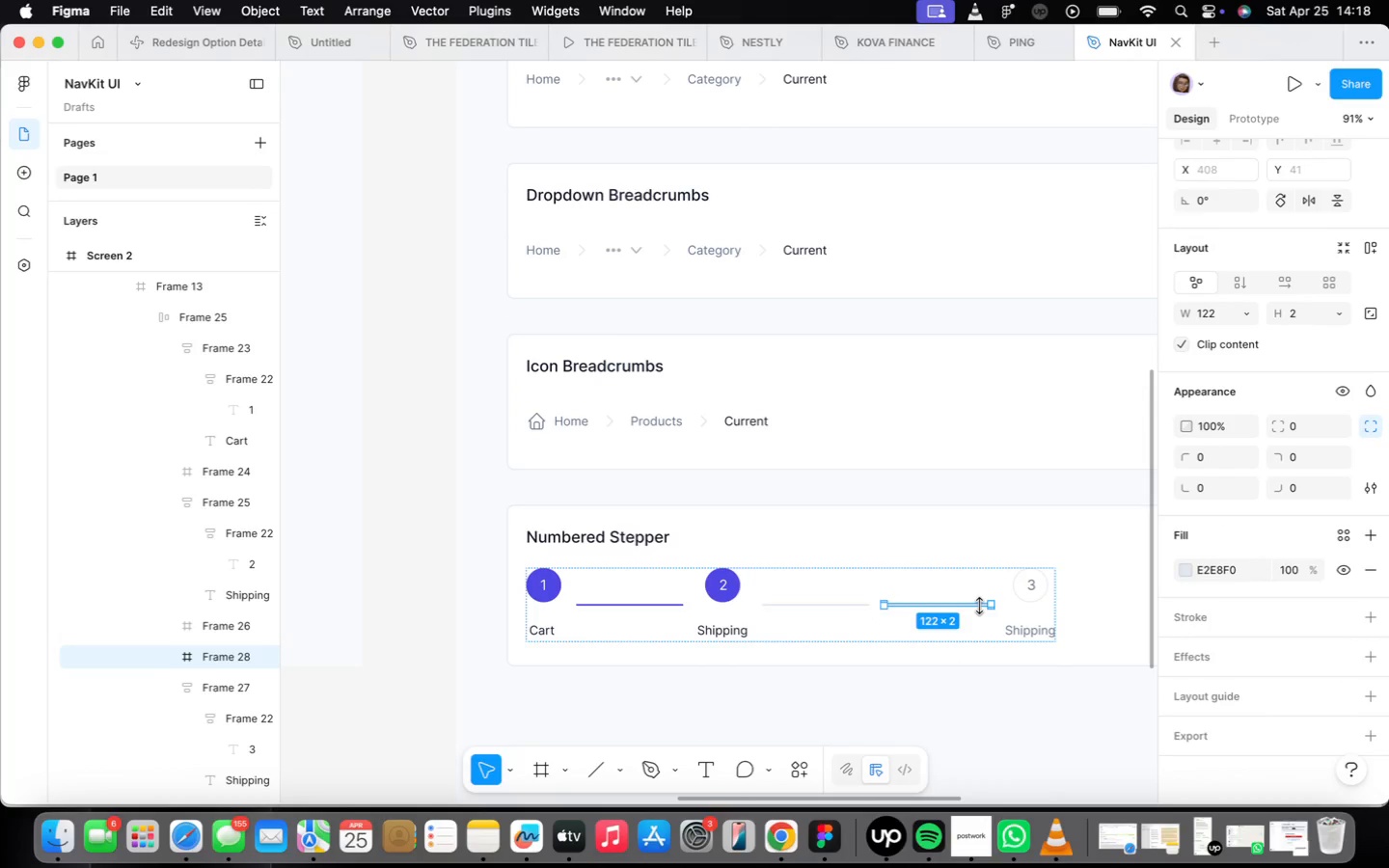 
key(ArrowRight)
 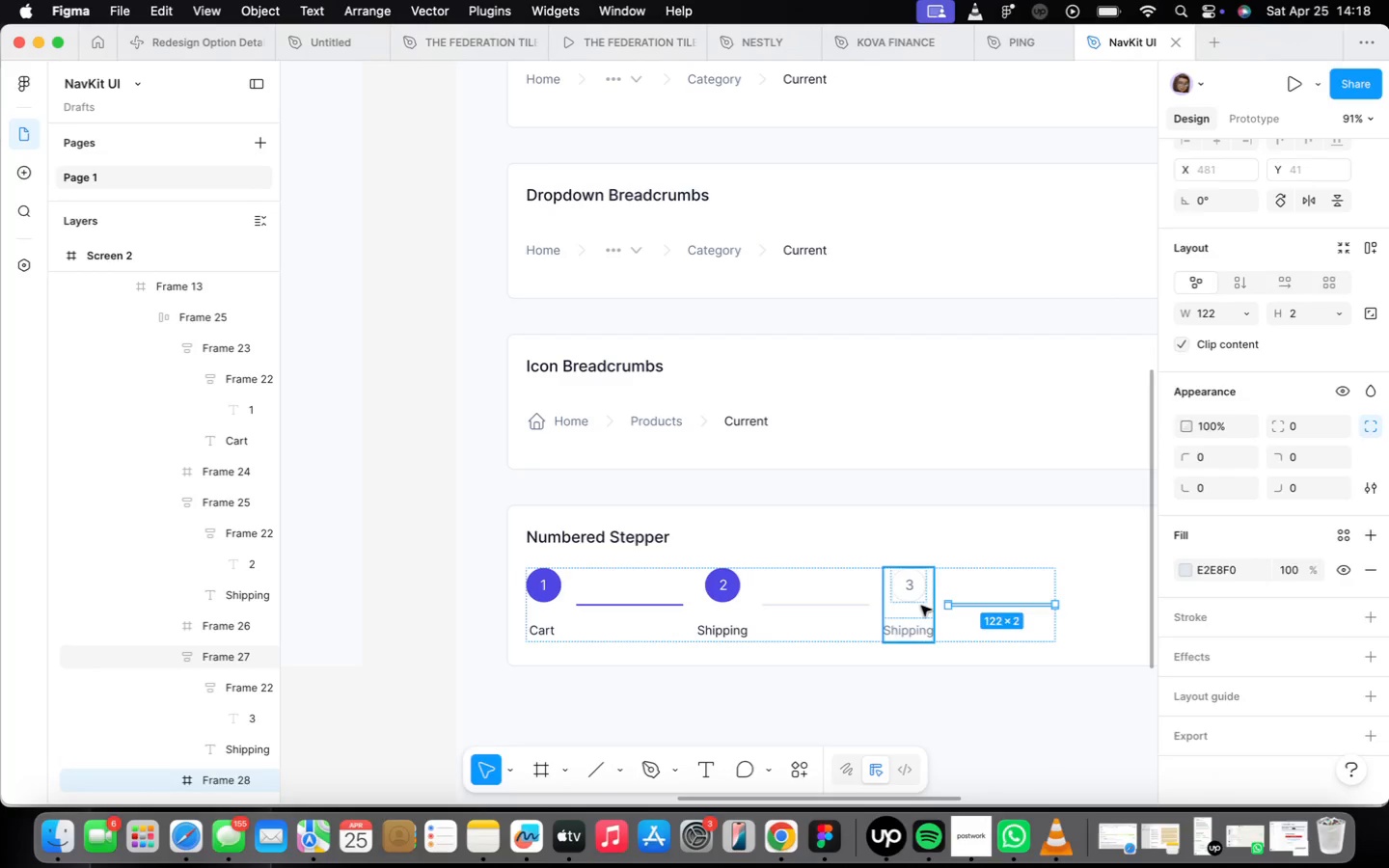 
left_click_drag(start_coordinate=[921, 607], to_coordinate=[926, 612])
 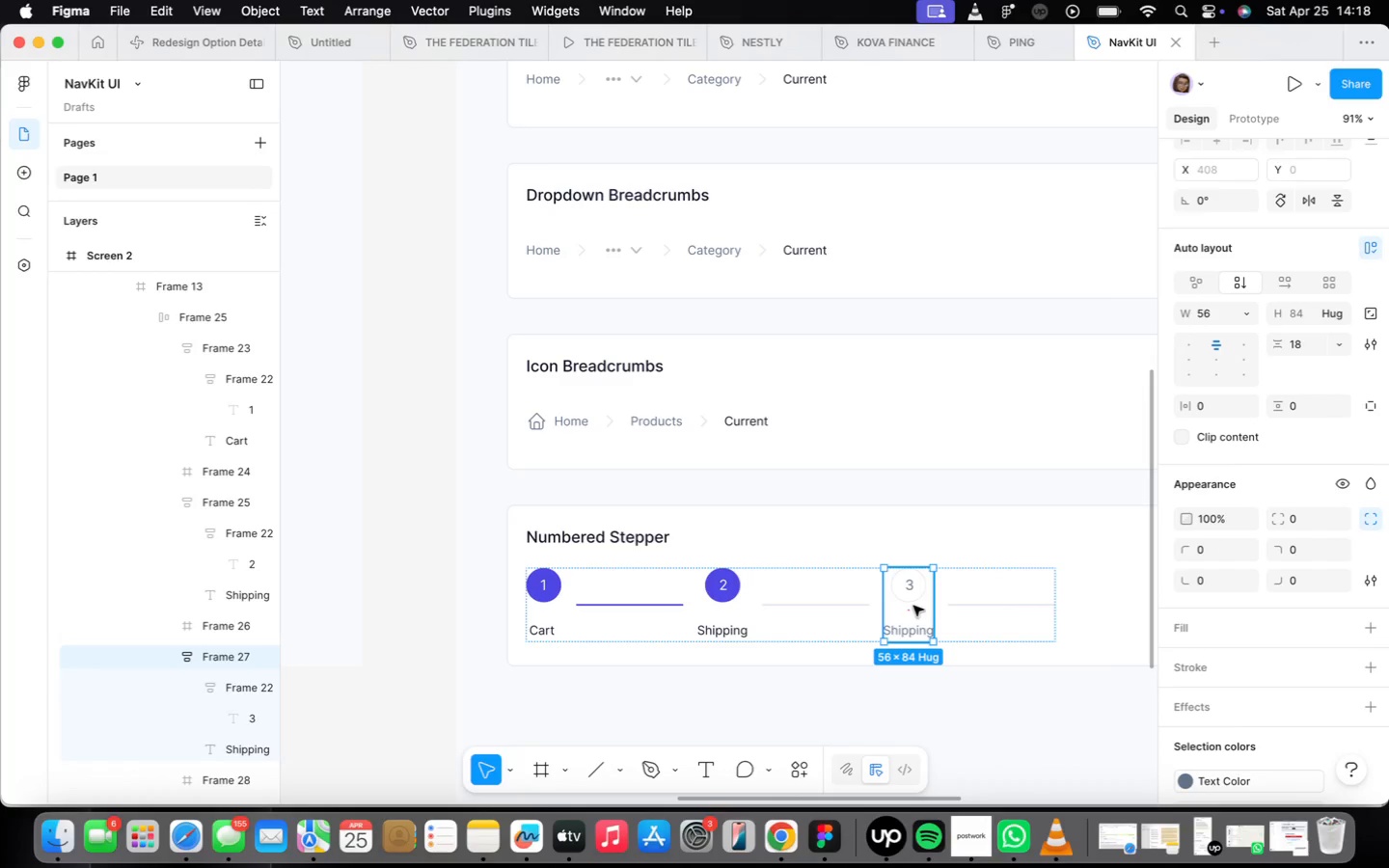 
key(Meta+D)
 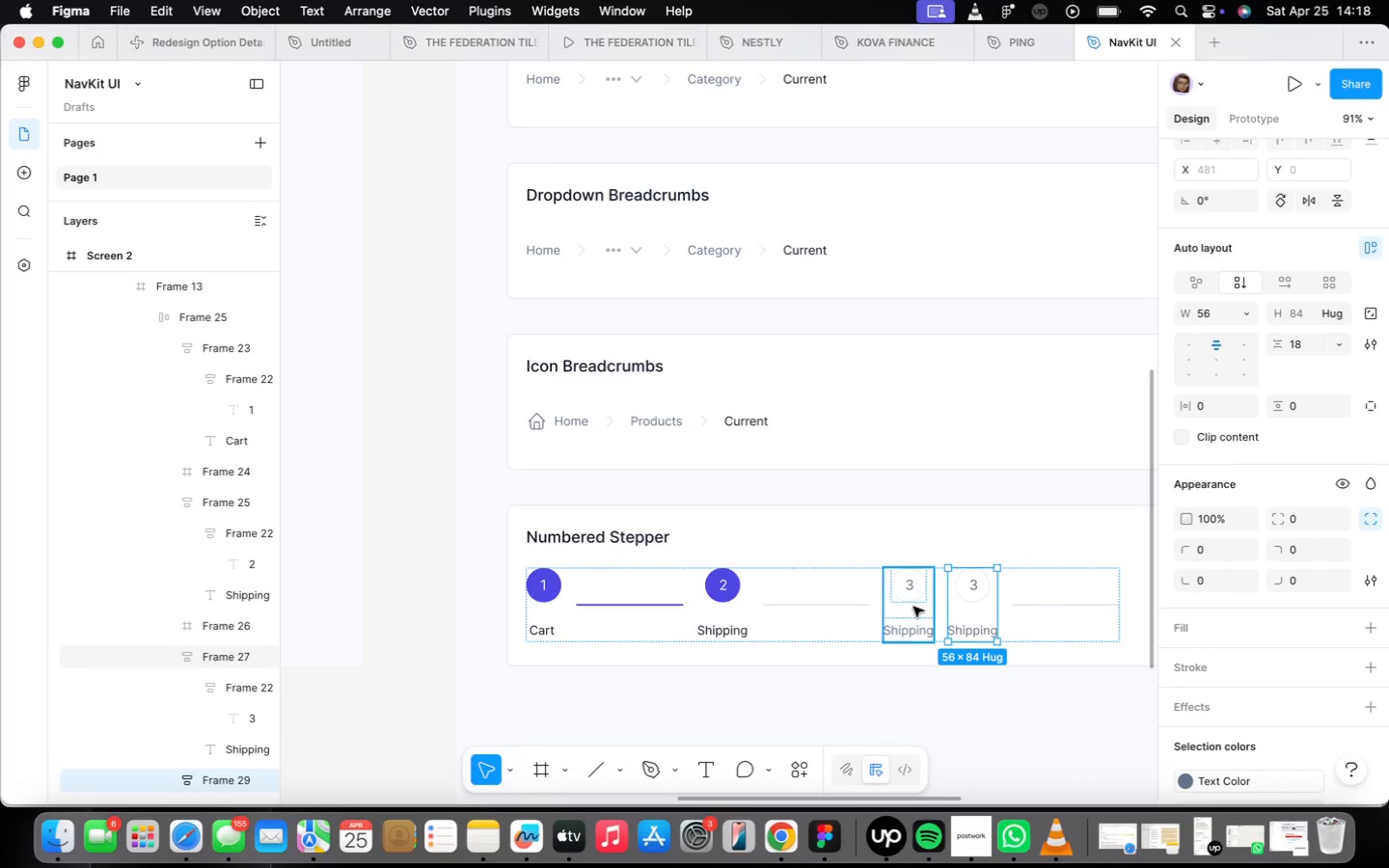 
key(ArrowRight)
 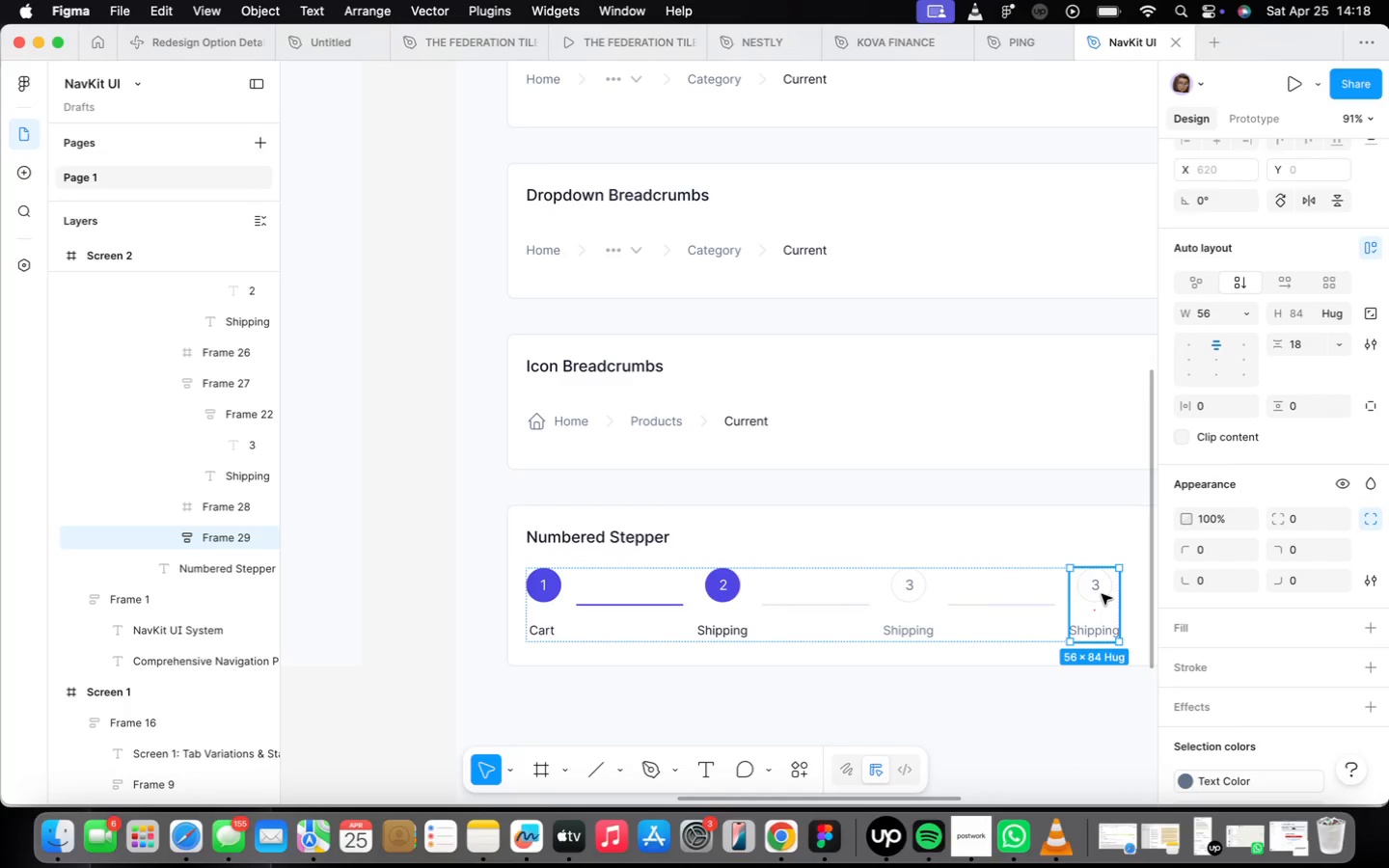 
double_click([1102, 594])
 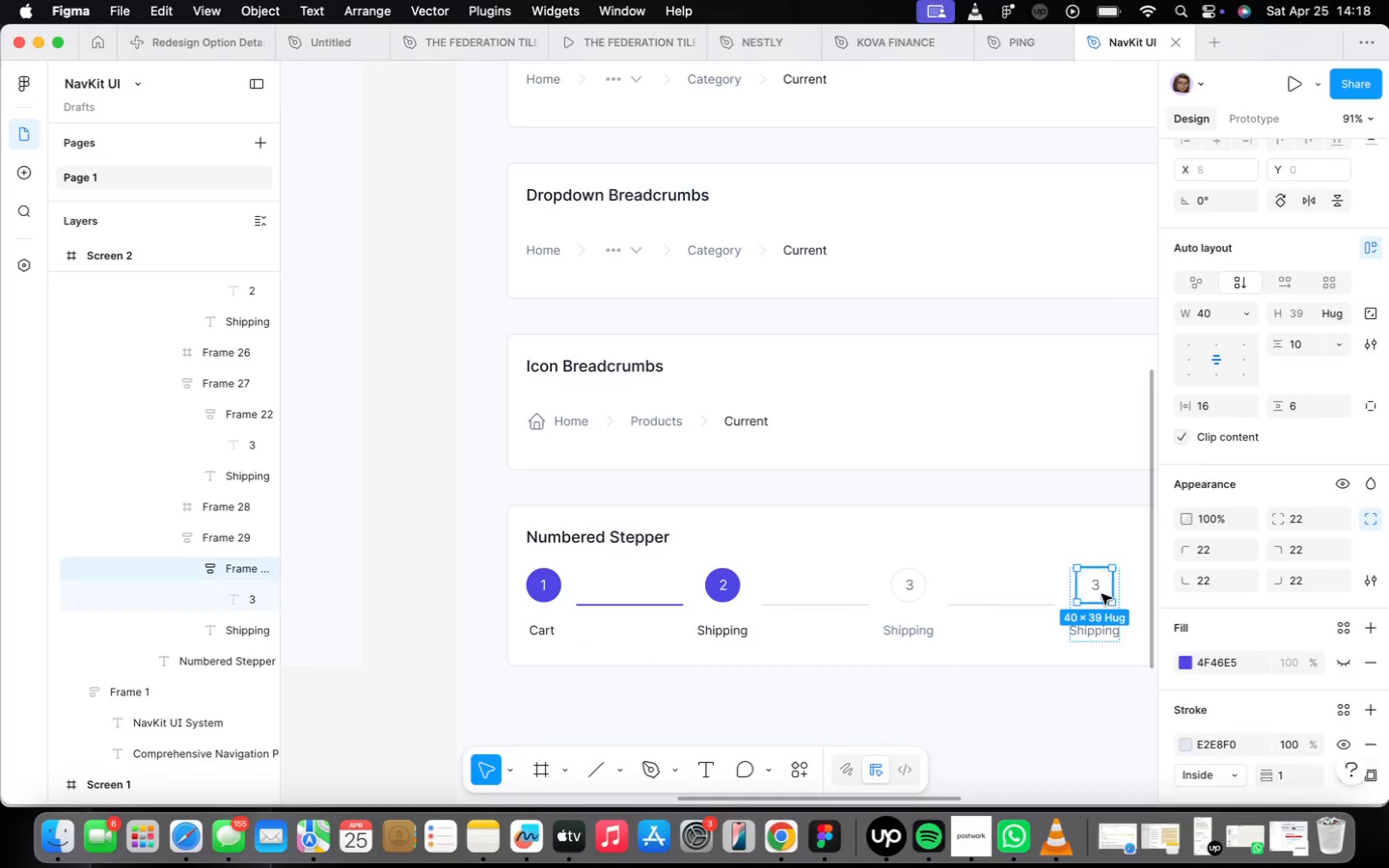 
triple_click([1102, 594])
 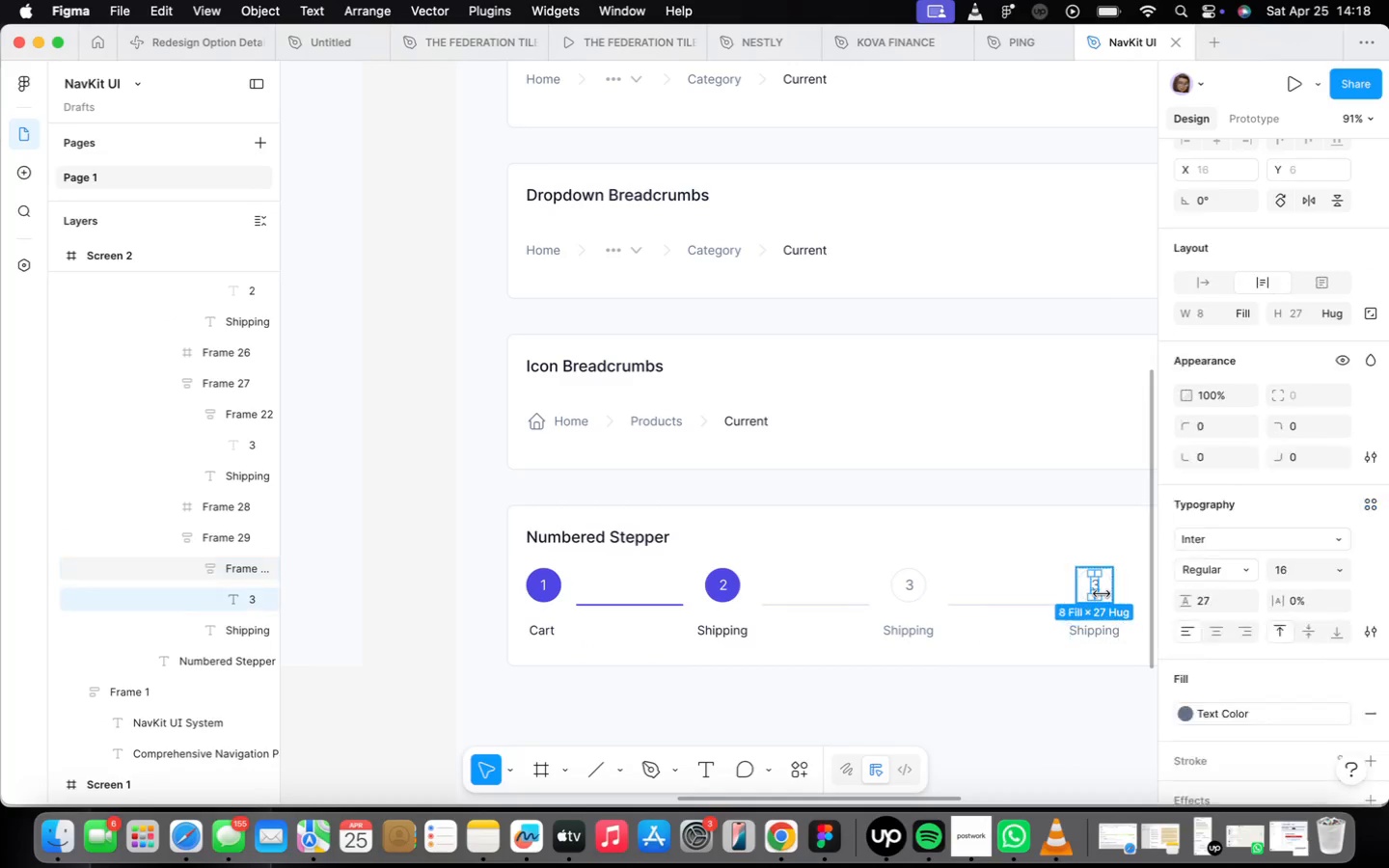 
triple_click([1102, 594])
 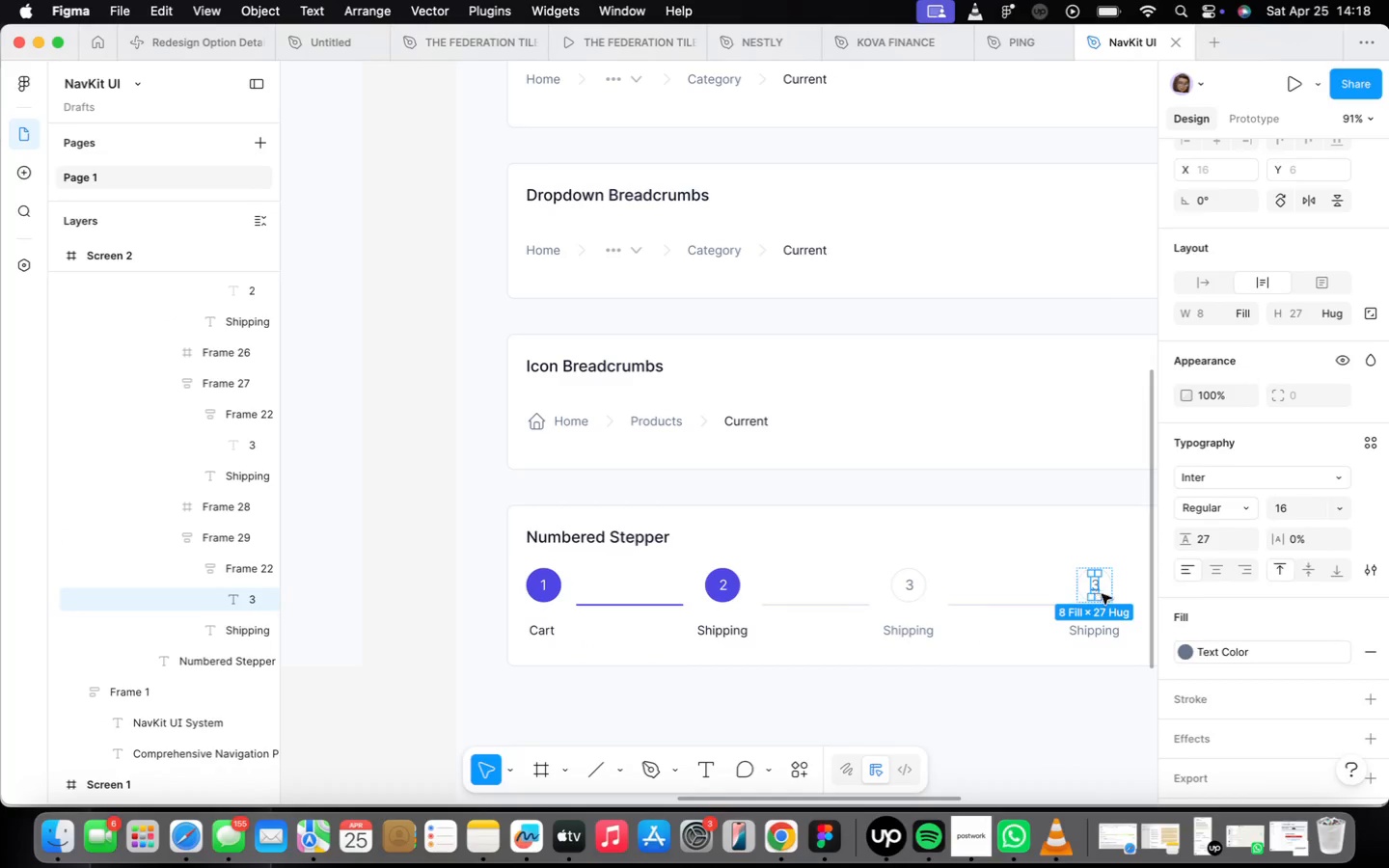 
triple_click([1102, 594])
 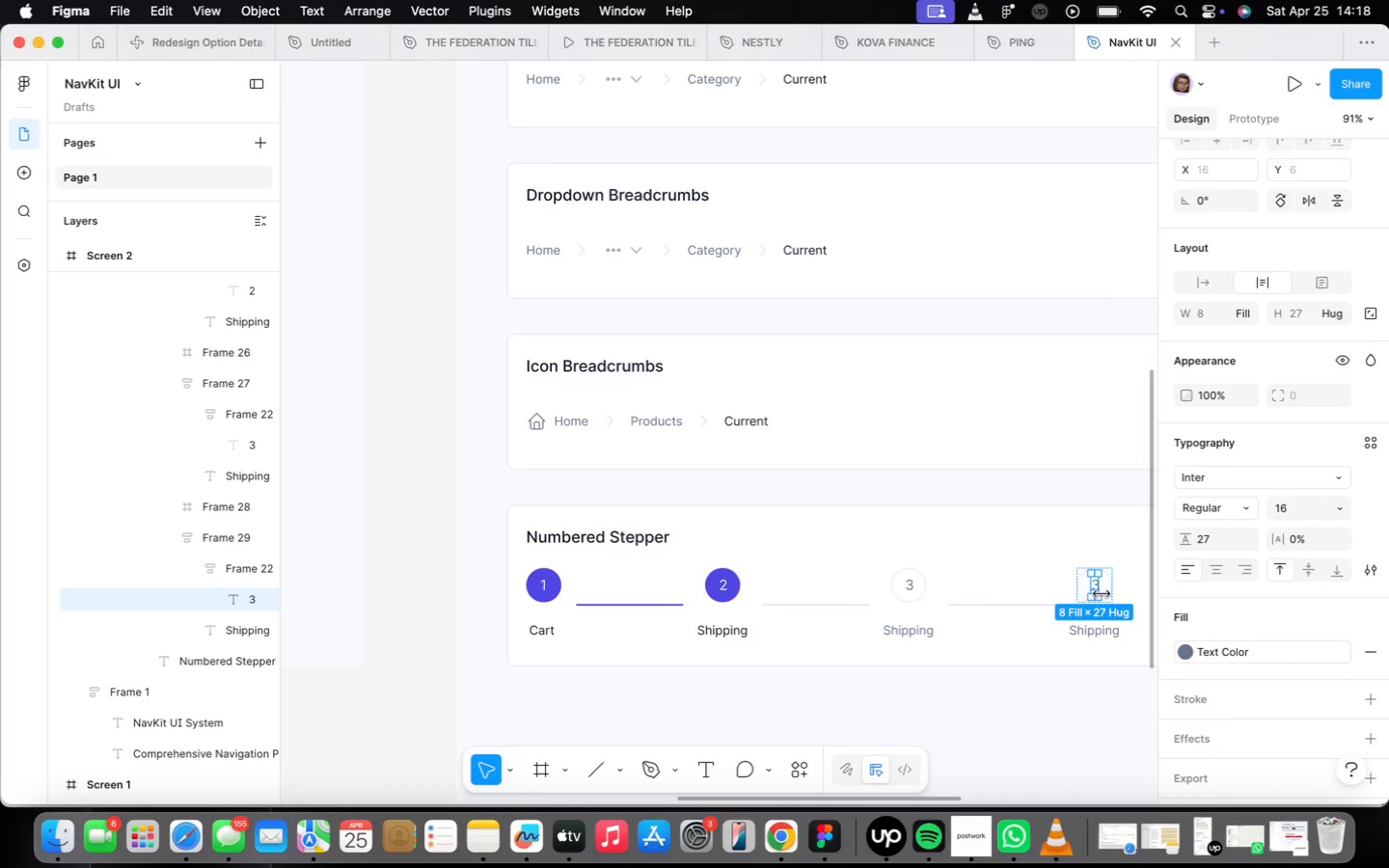 
left_click([1102, 594])
 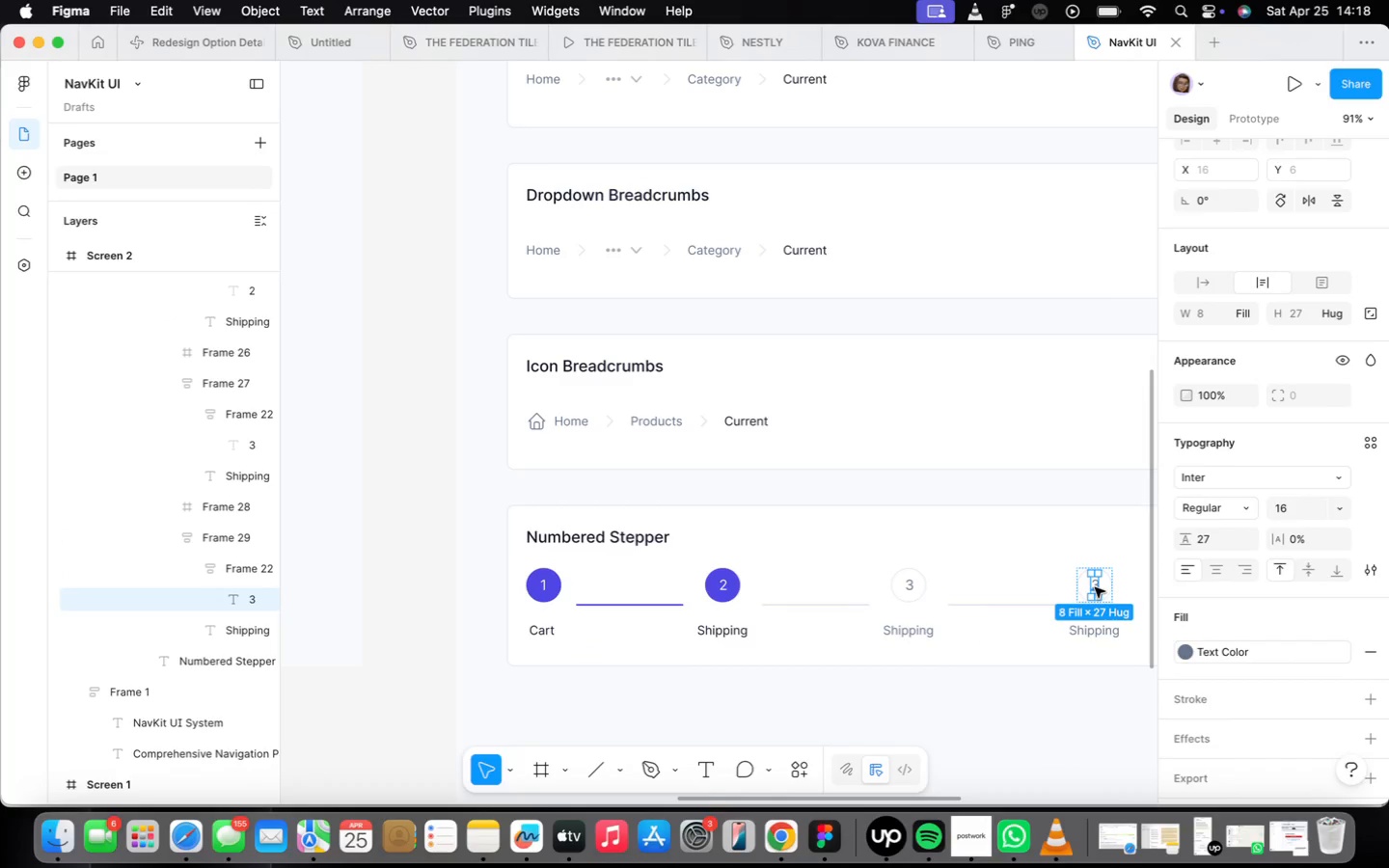 
double_click([1095, 587])
 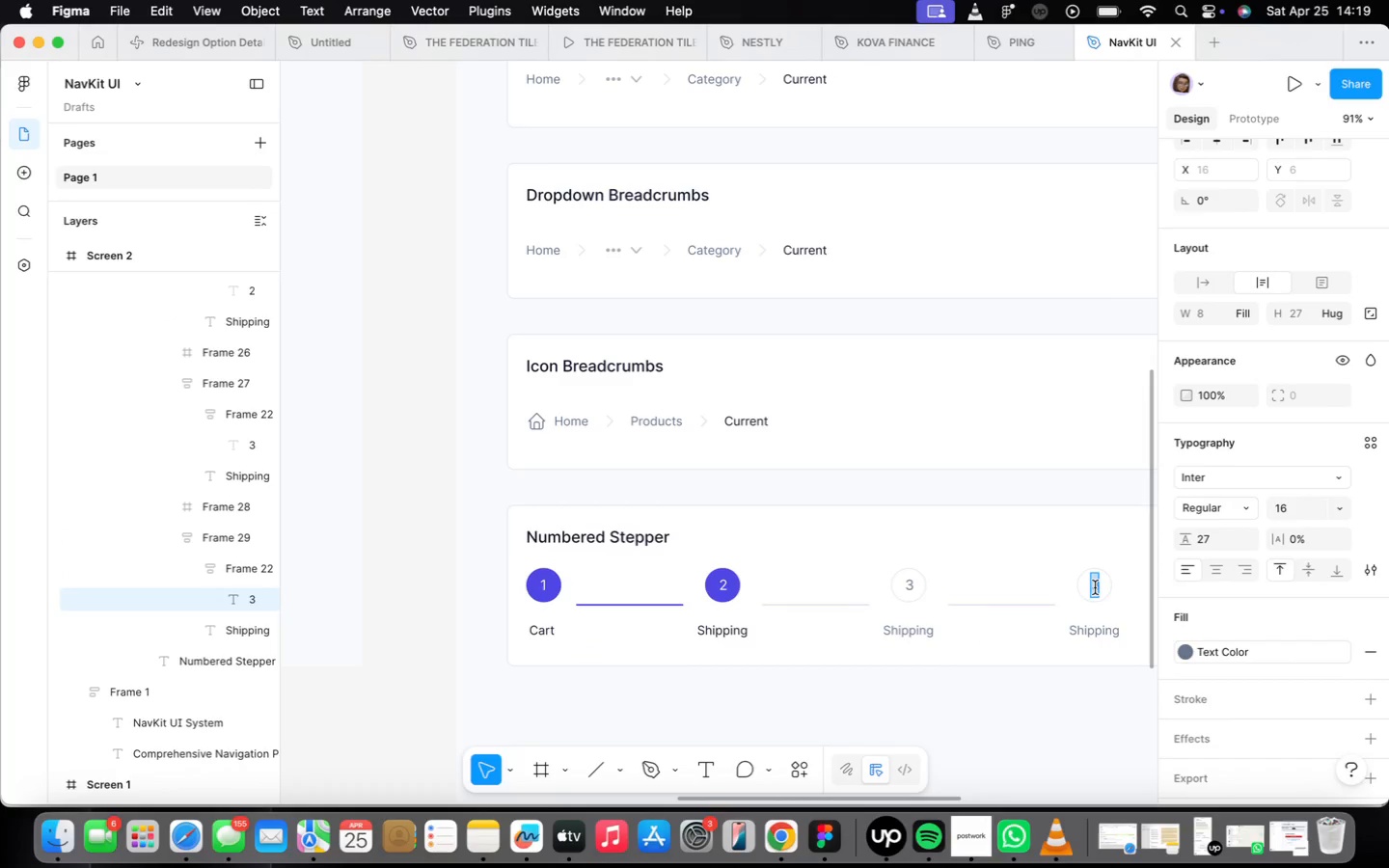 
key(4)
 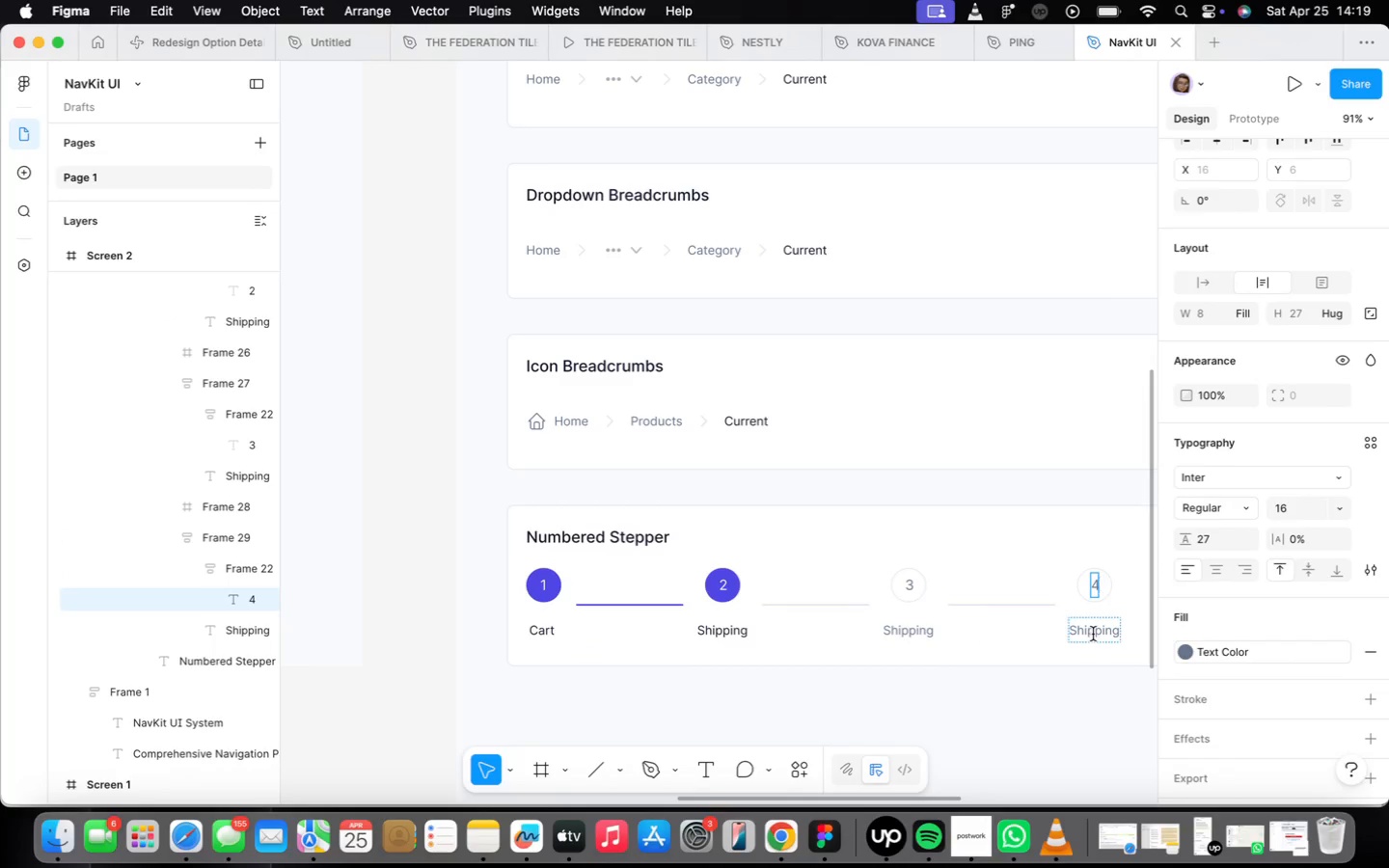 
double_click([1093, 634])
 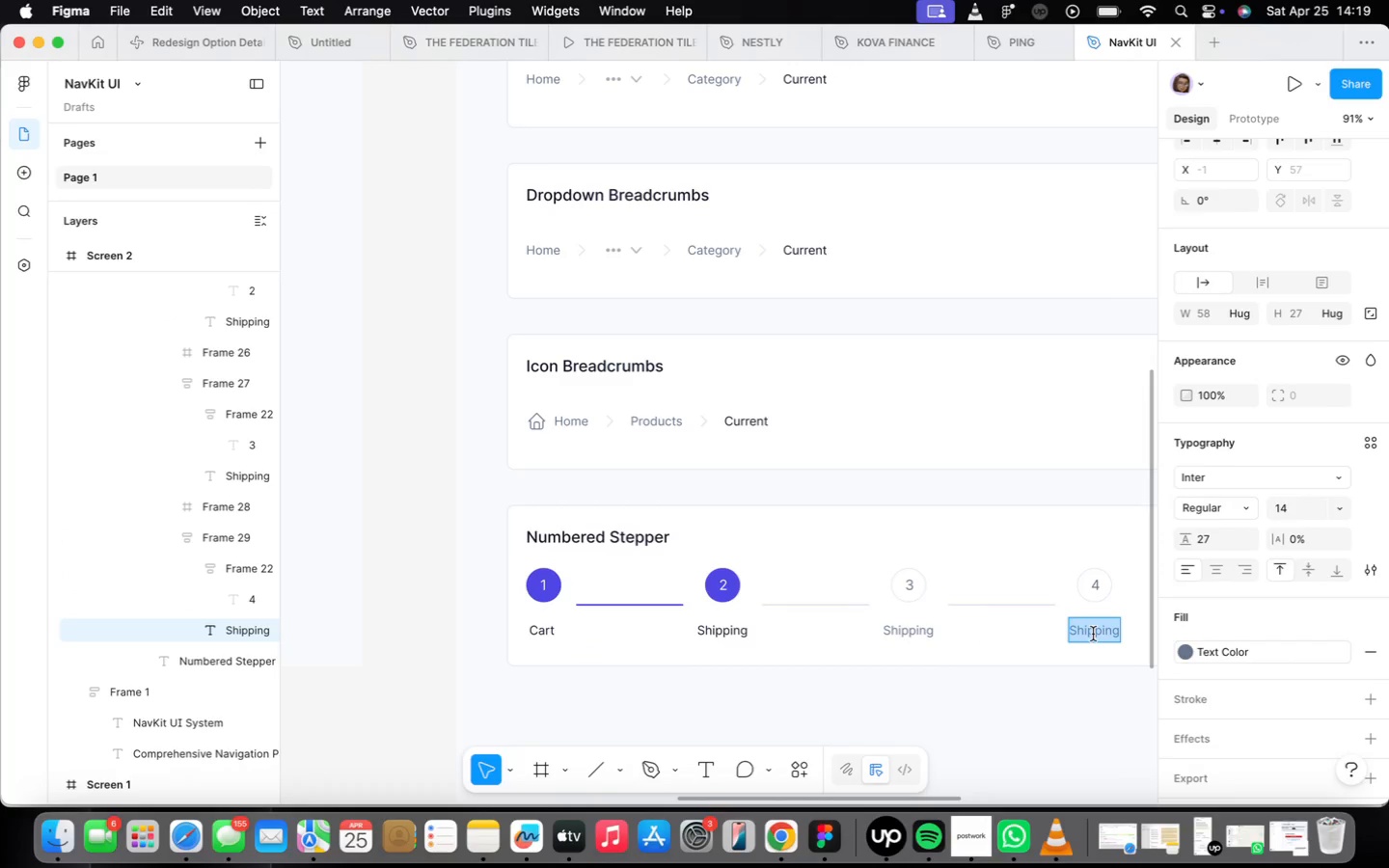 
triple_click([1093, 634])
 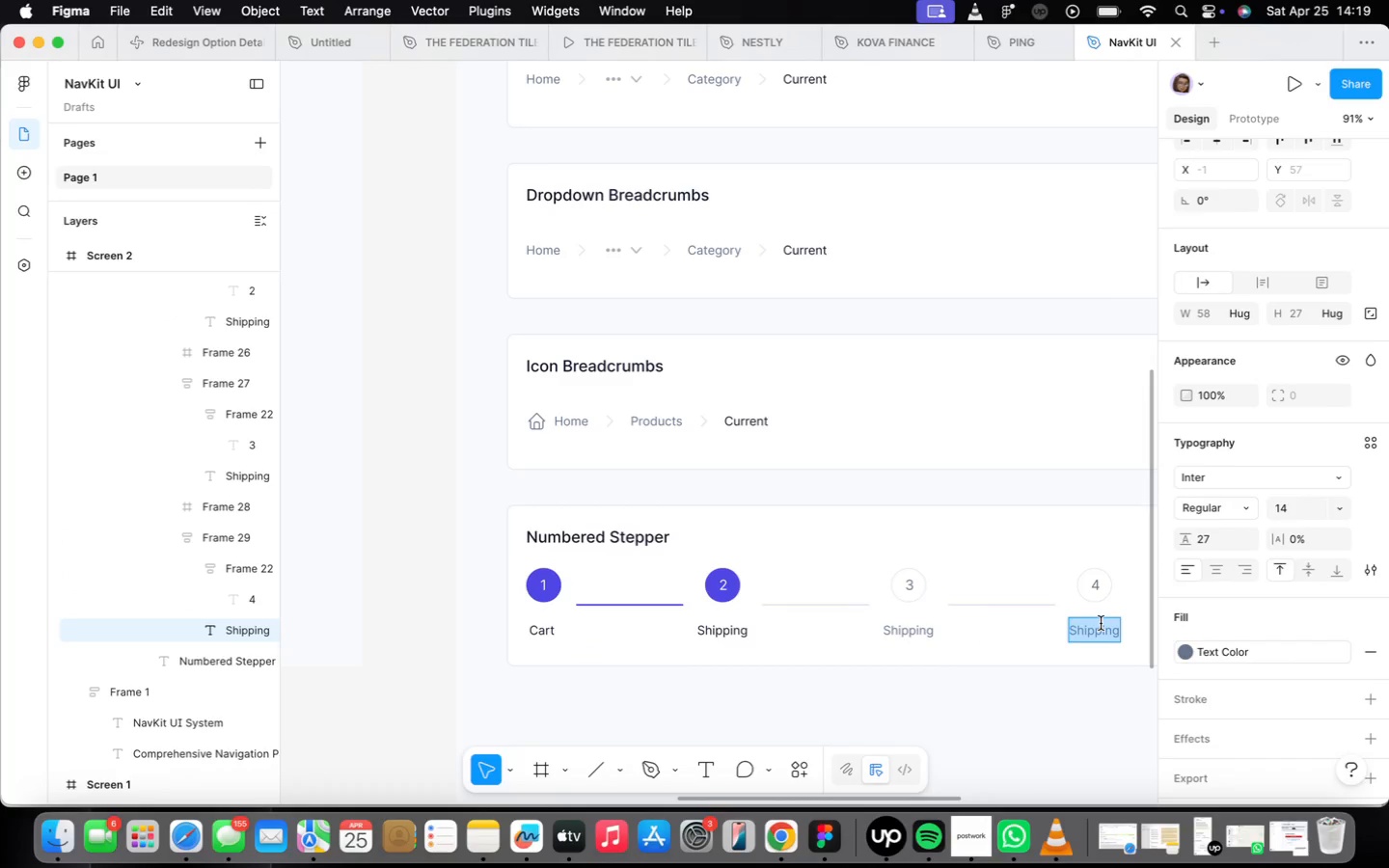 
type(Confirm)
 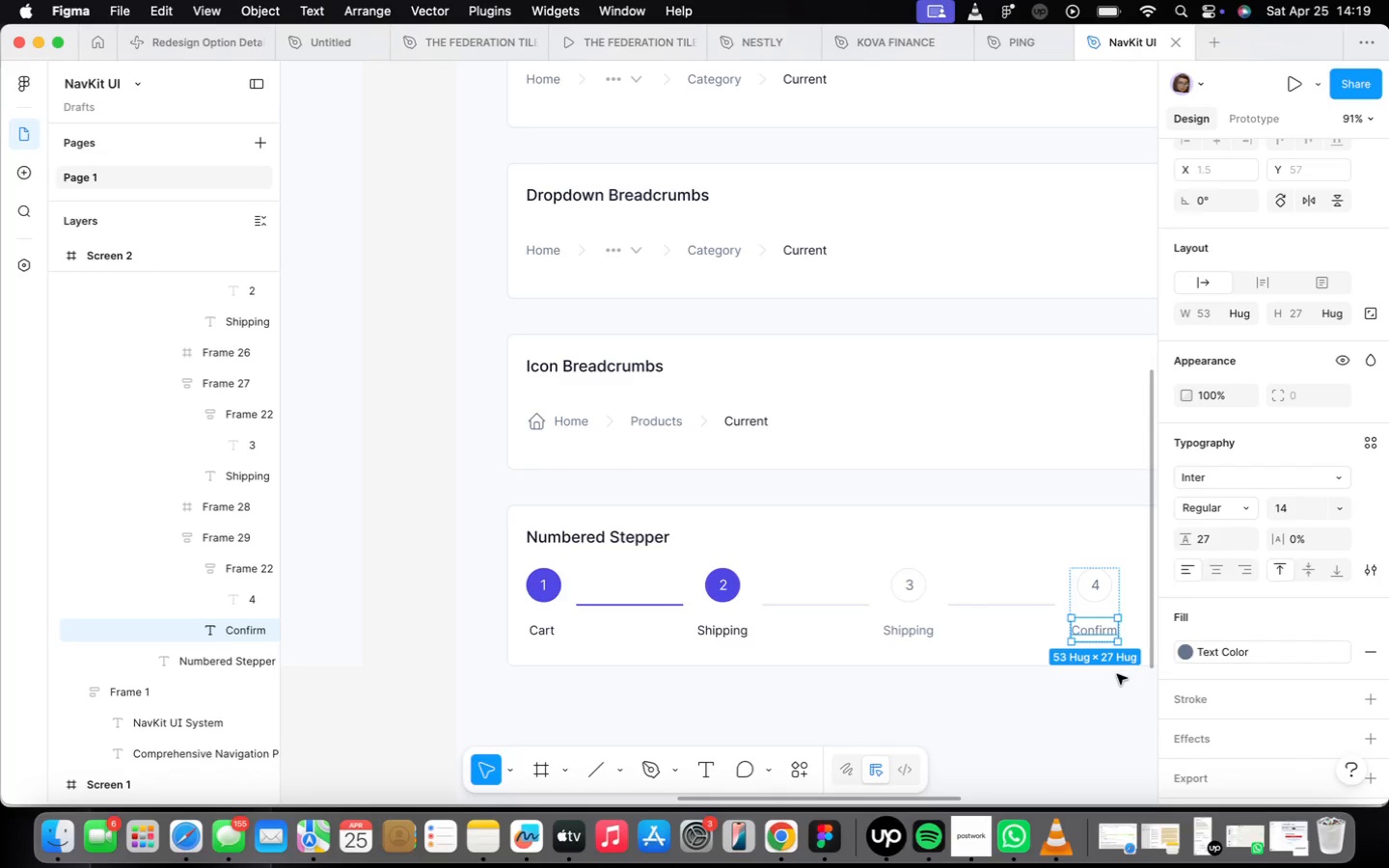 